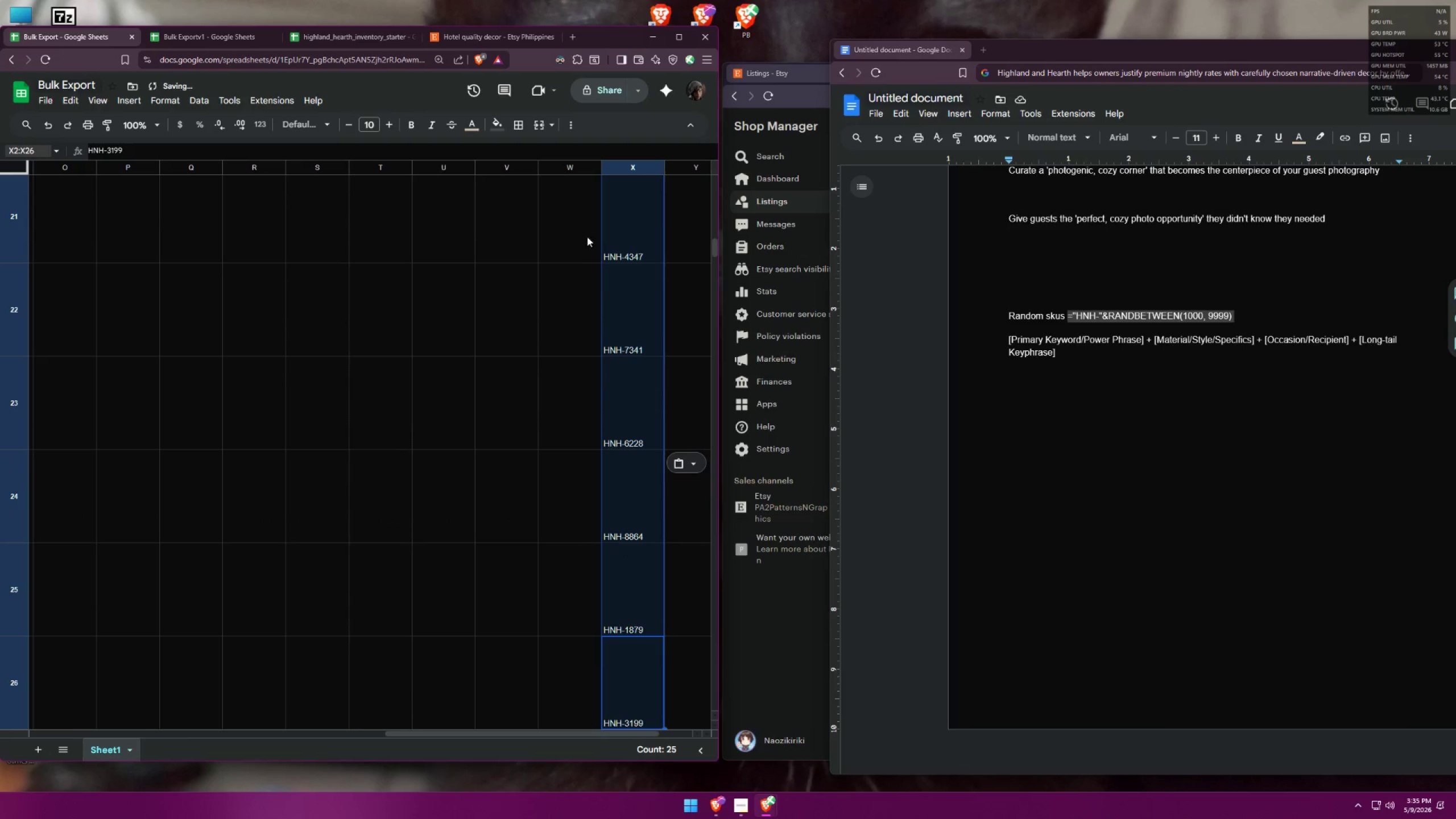 
double_click([641, 268])
 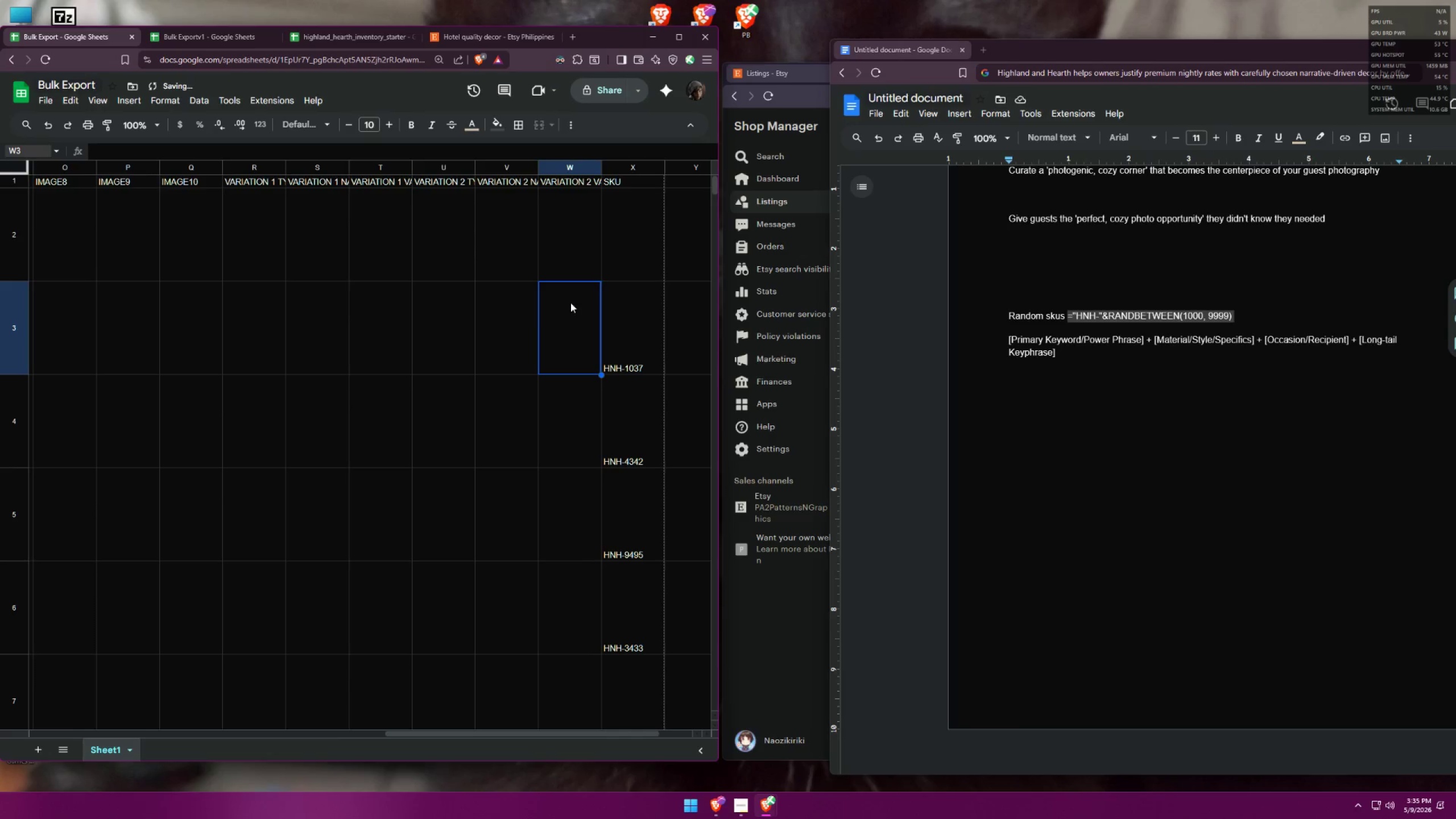 
scroll: coordinate [516, 264], scroll_direction: up, amount: 36.0
 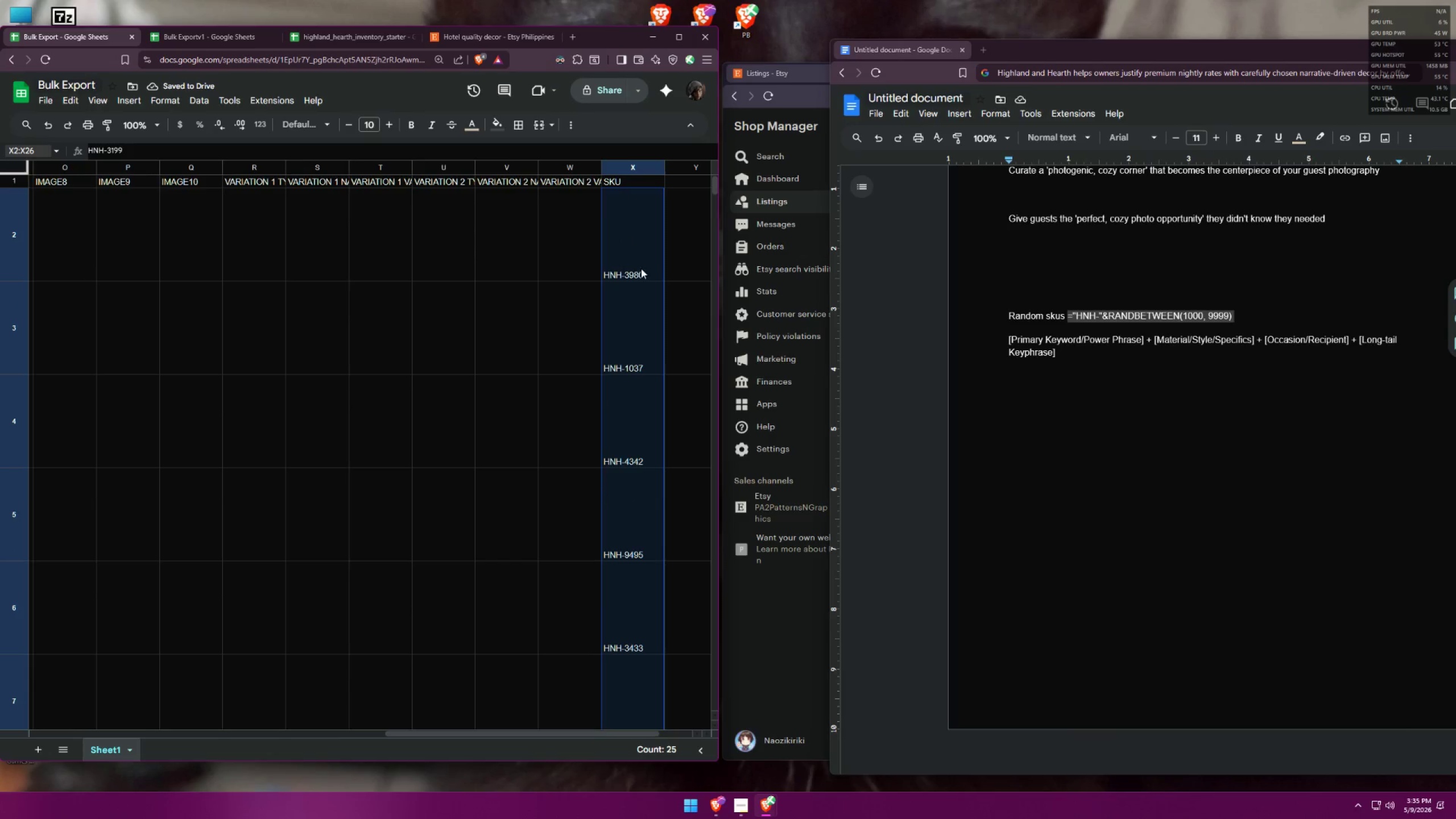 
left_click([621, 262])
 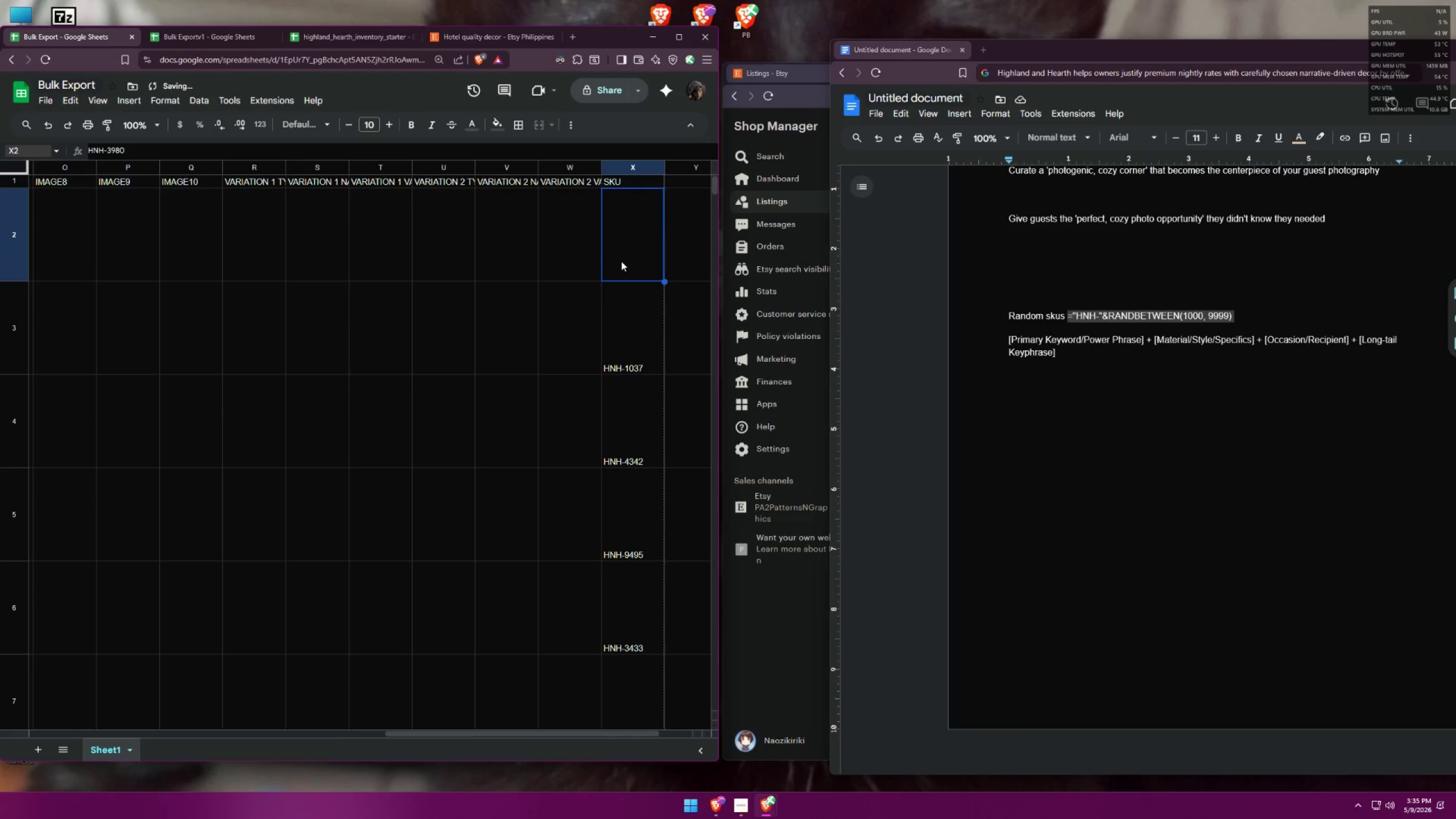 
key(Control+ControlLeft)
 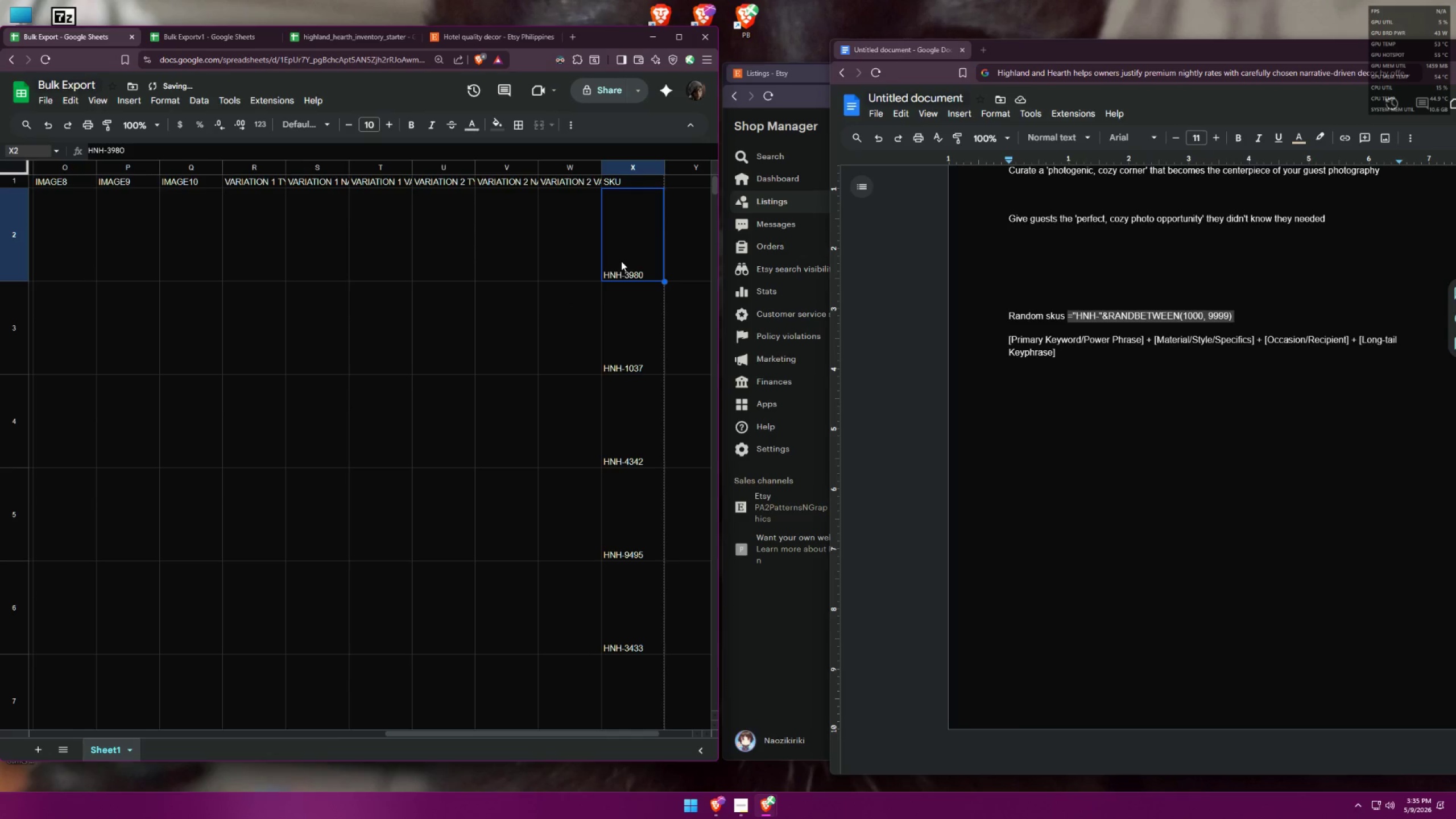 
key(Control+Z)
 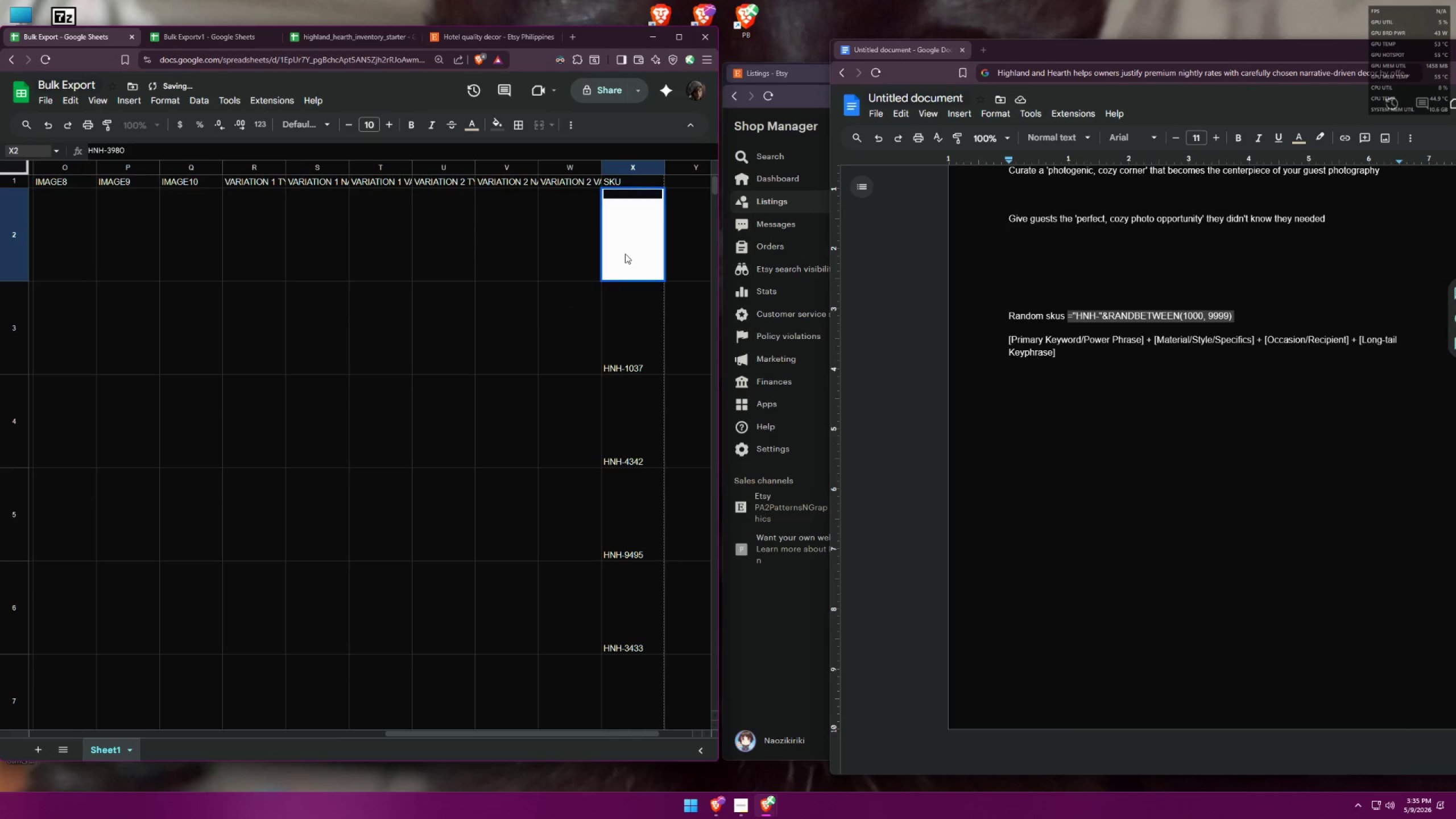 
triple_click([631, 193])
 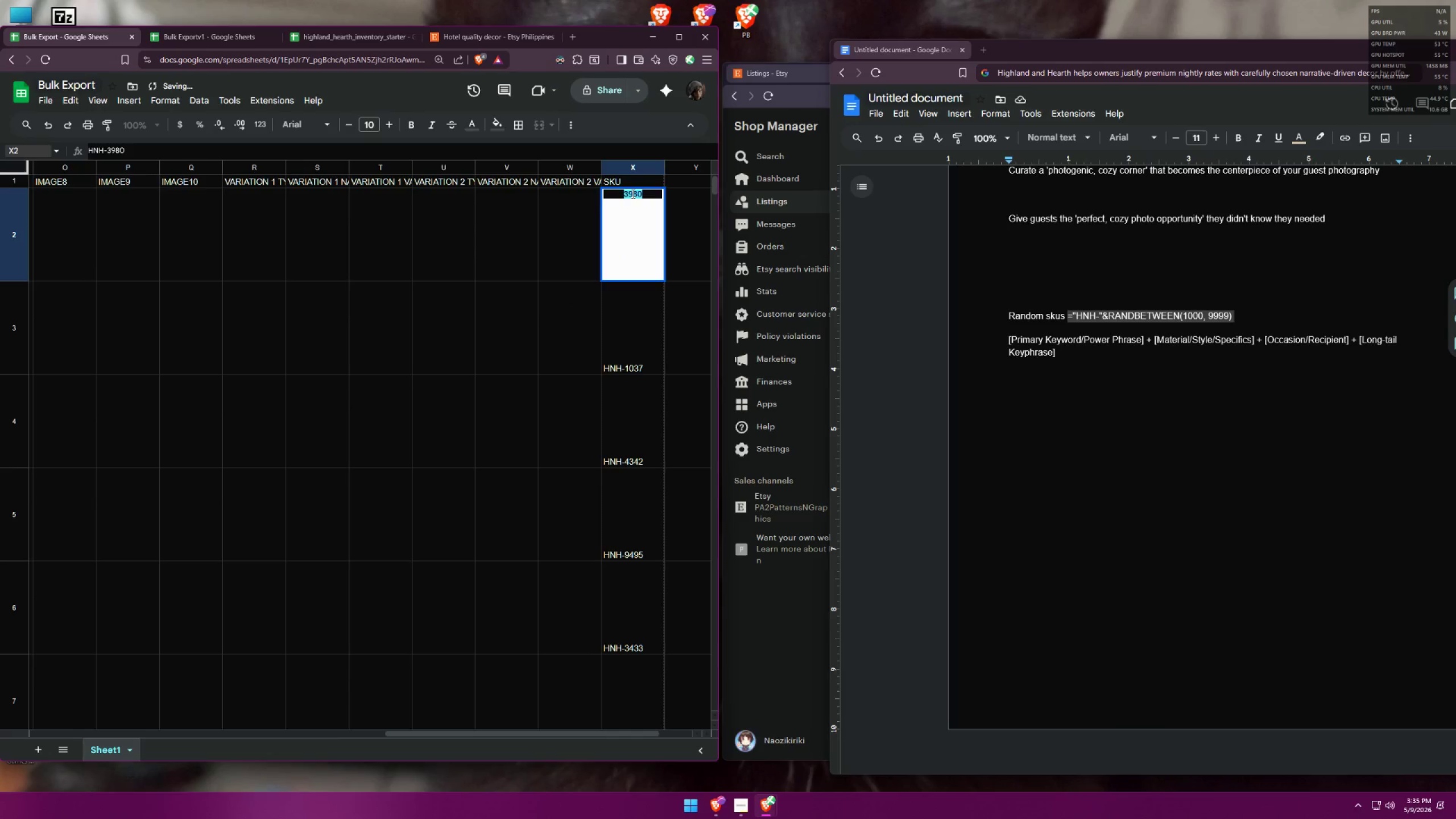 
triple_click([632, 193])
 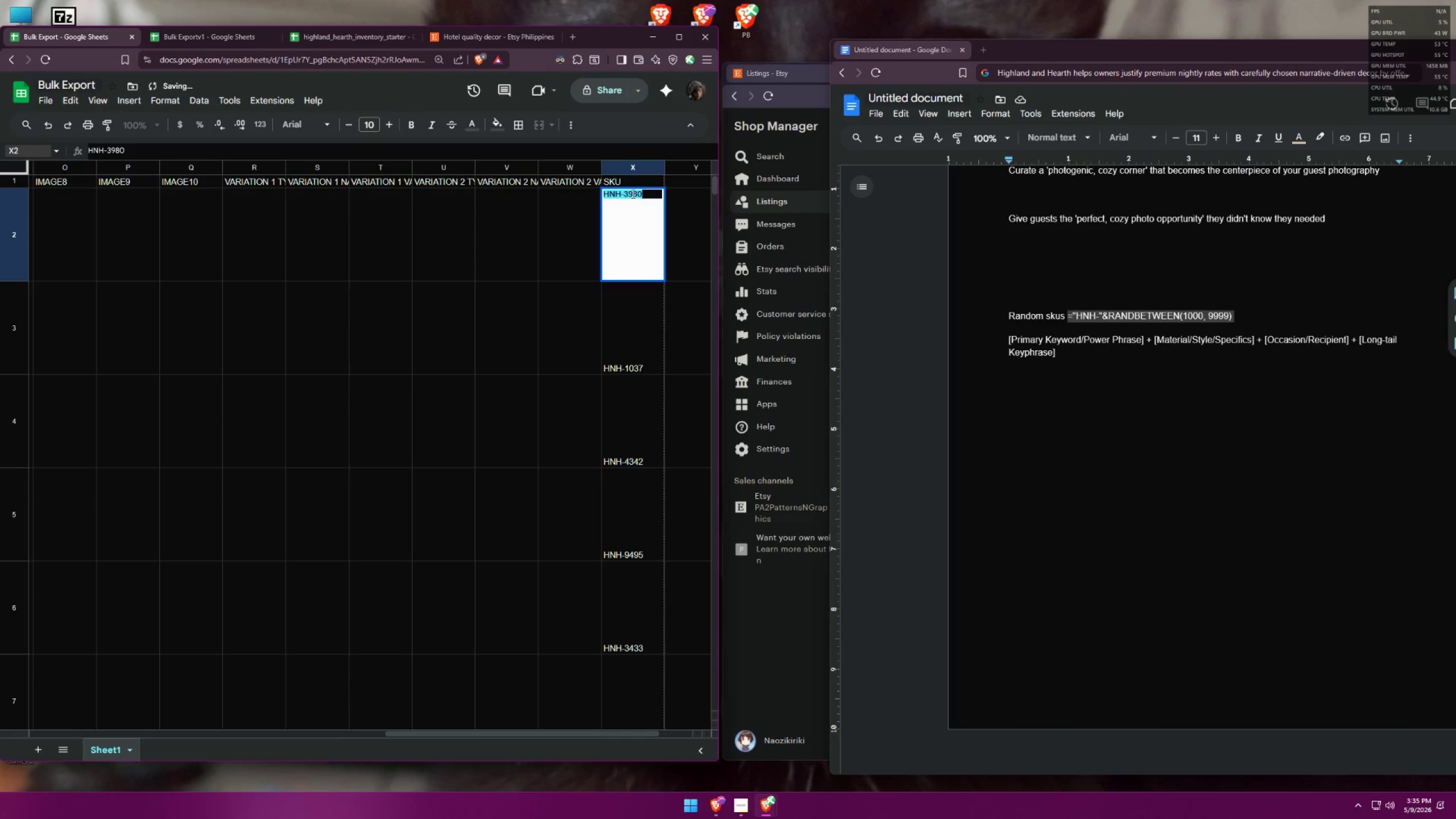 
triple_click([632, 193])
 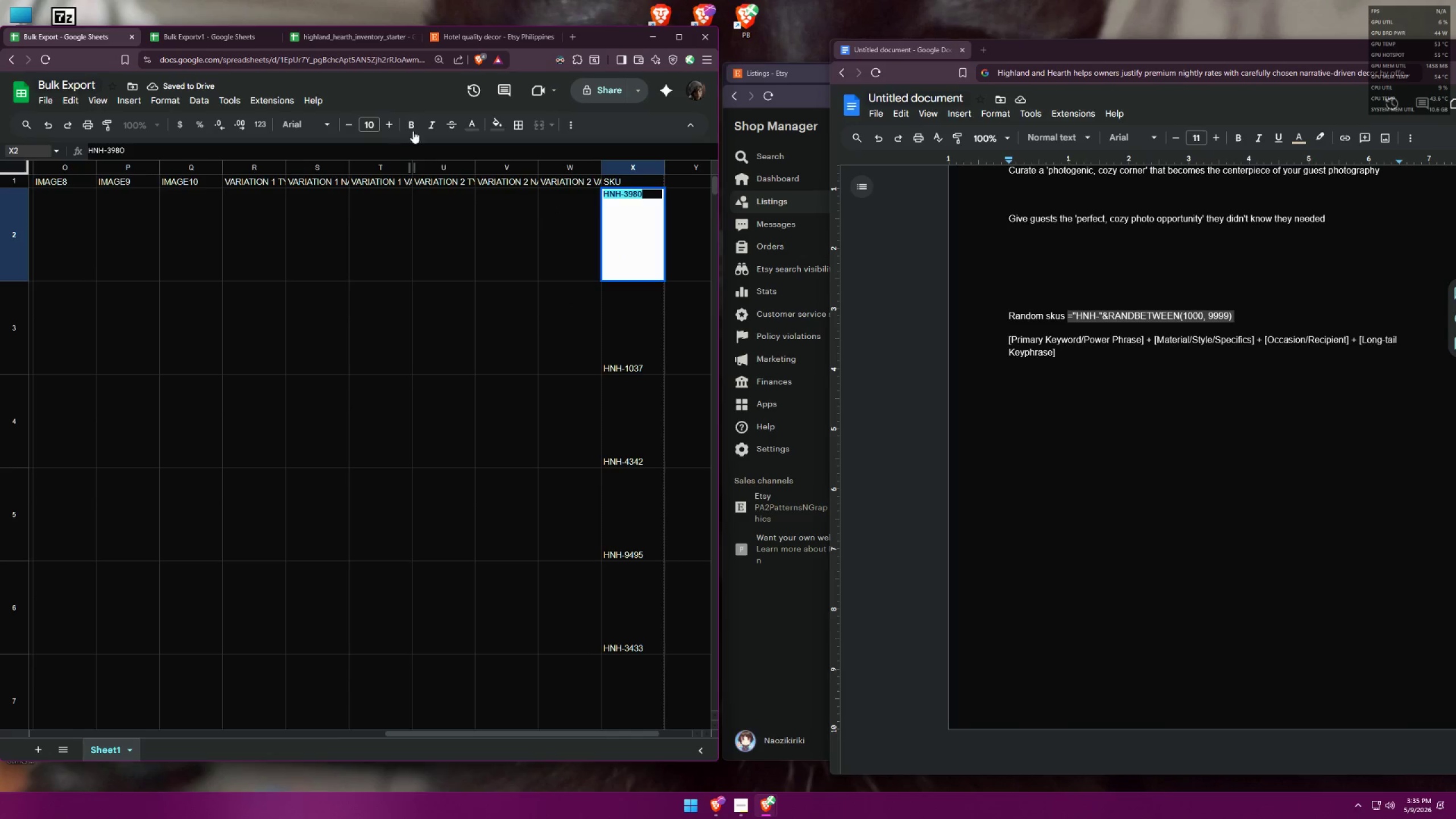 
left_click([473, 121])
 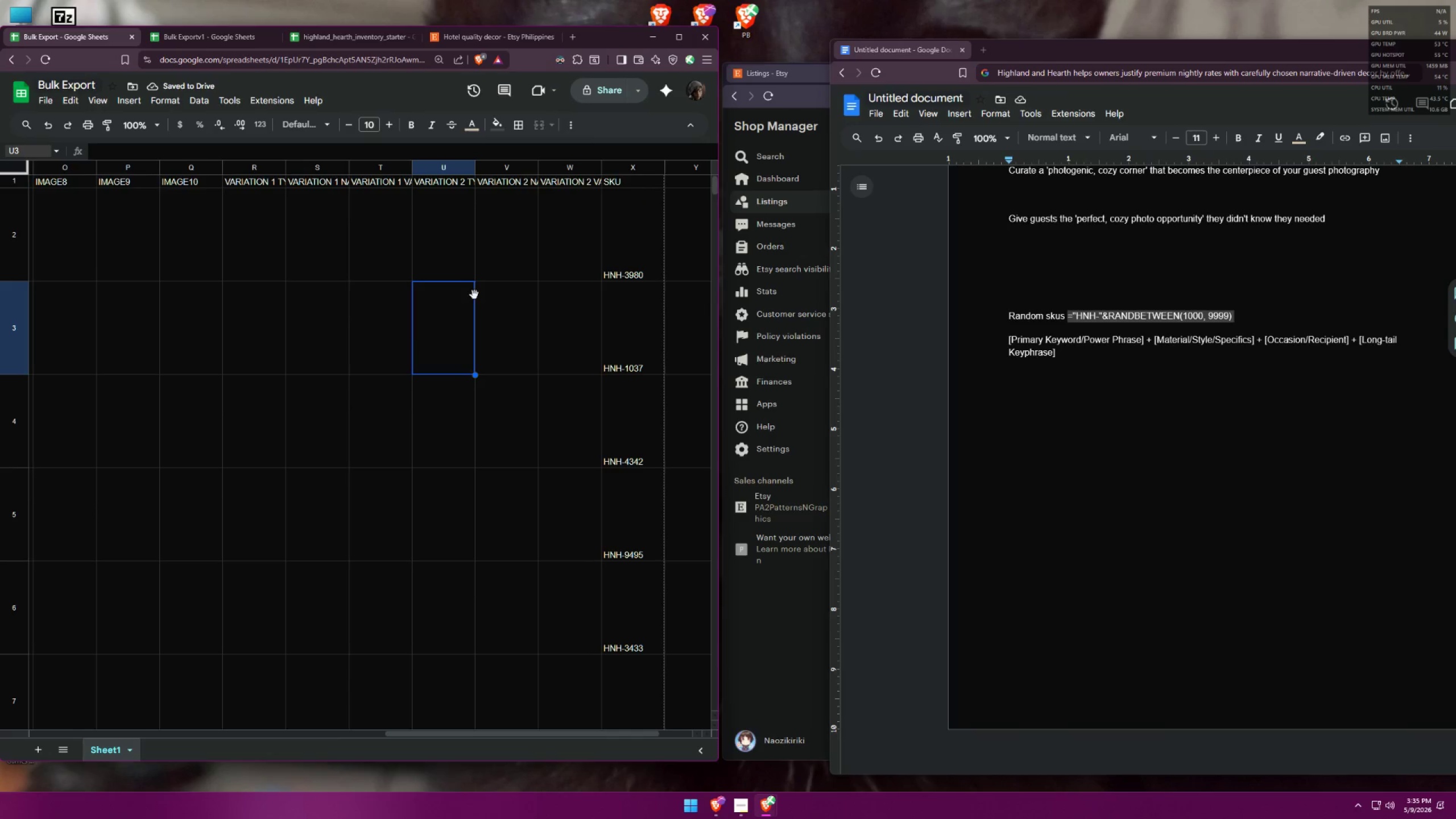 
hold_key(key=ControlLeft, duration=0.77)
scroll: coordinate [478, 291], scroll_direction: down, amount: 2.0
 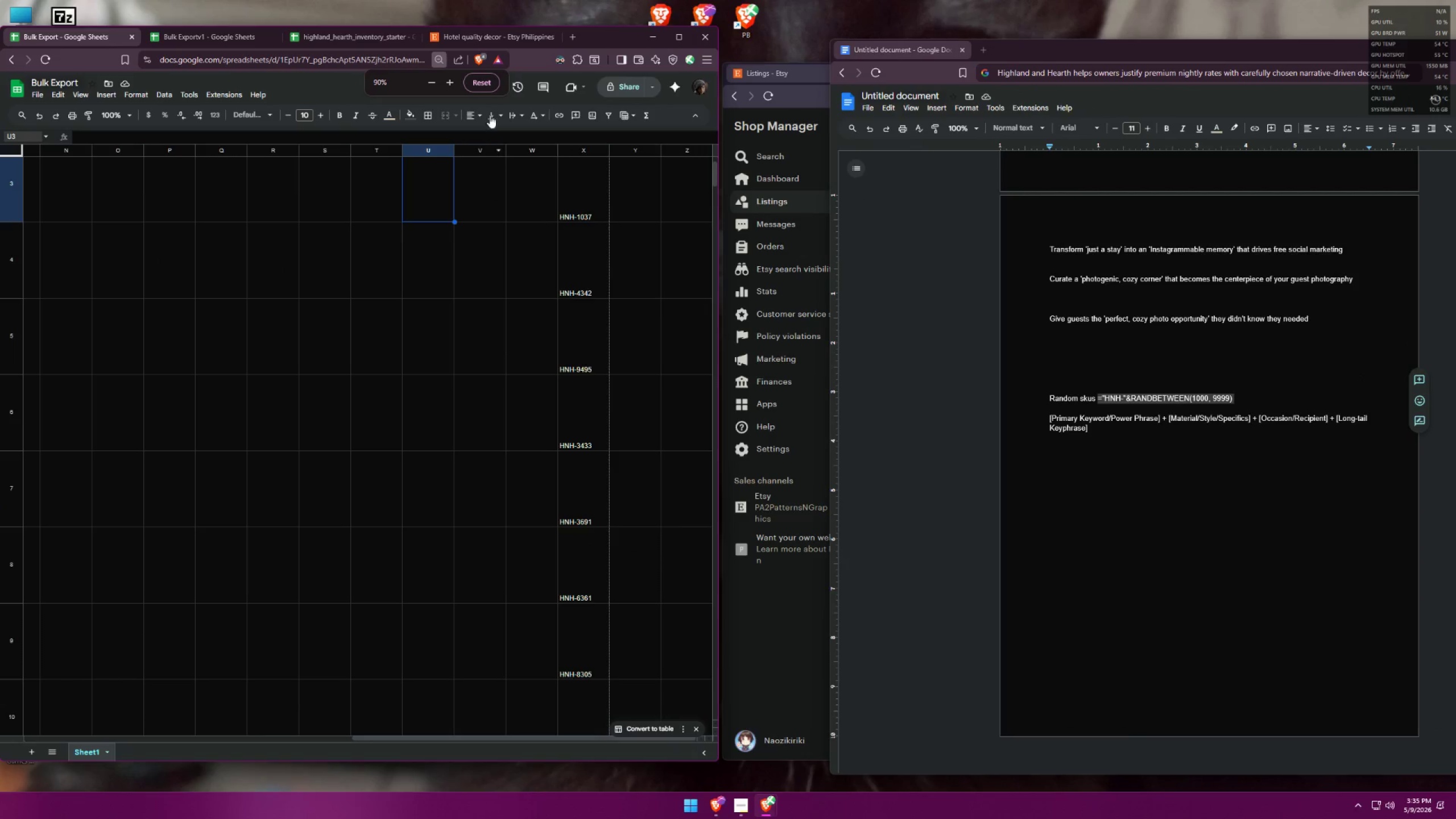 
left_click([481, 82])
 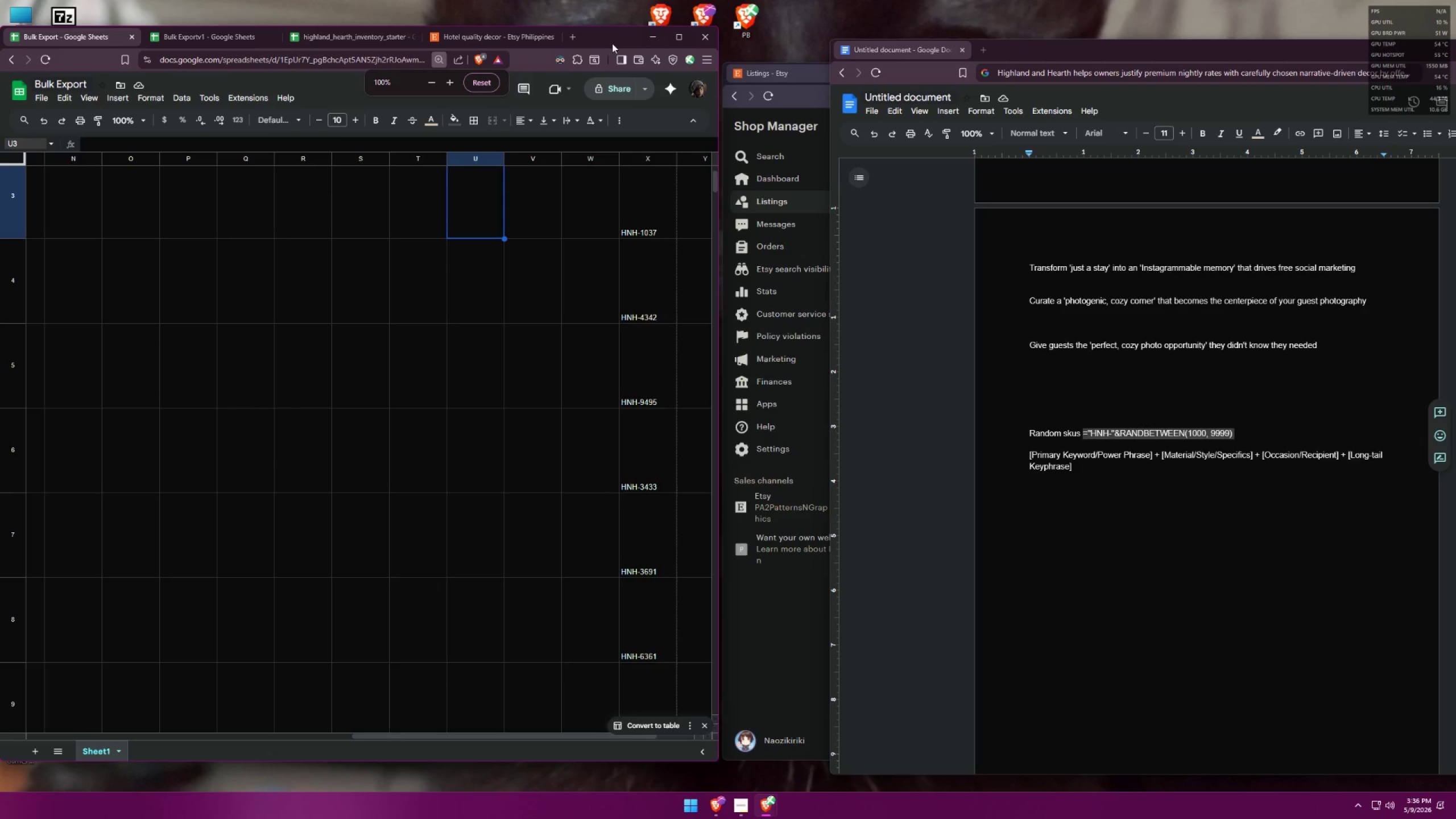 
left_click_drag(start_coordinate=[612, 43], to_coordinate=[989, 53])
 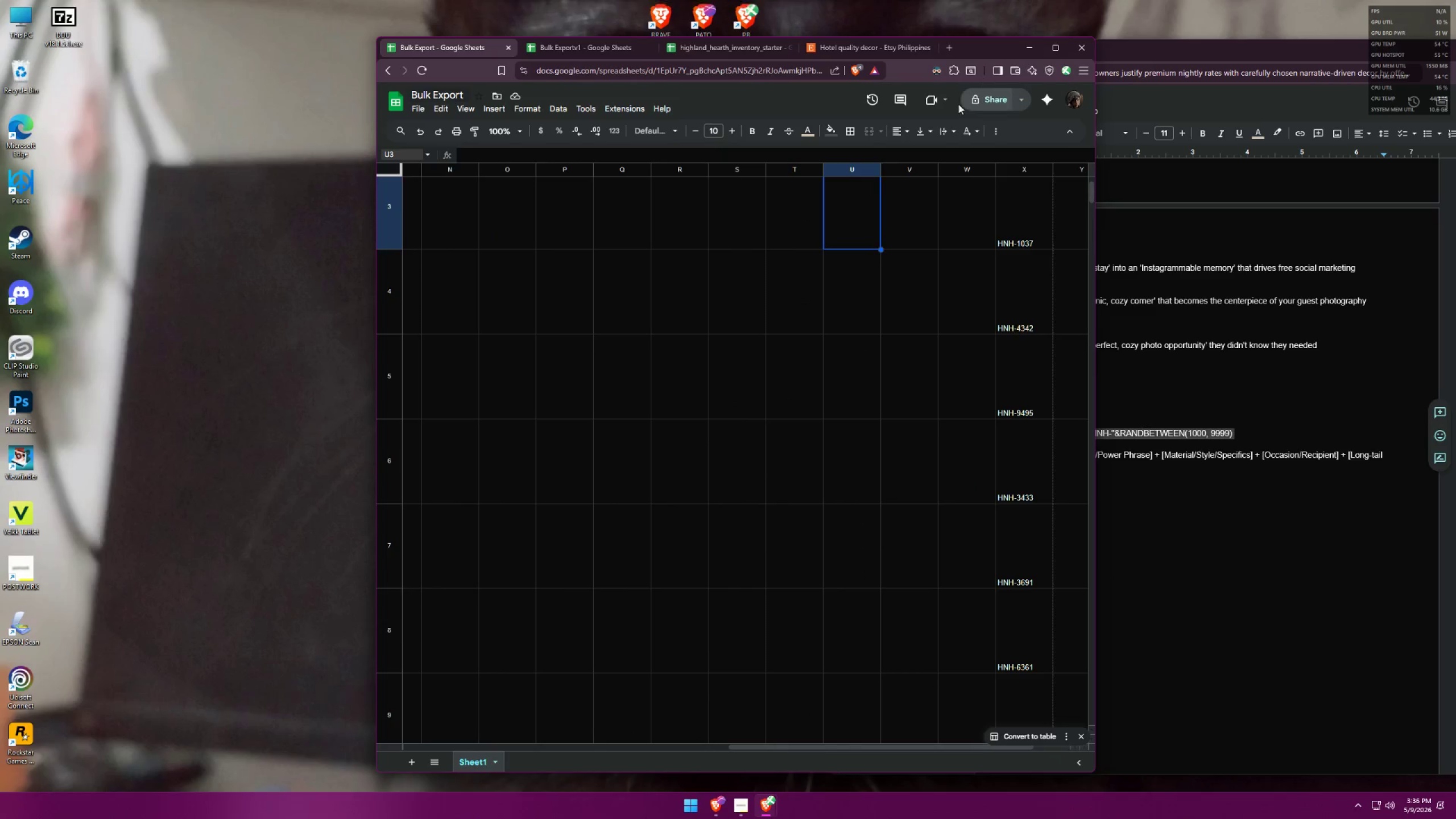 
hold_key(key=ControlLeft, duration=1.5)
scroll: coordinate [908, 283], scroll_direction: down, amount: 1.0
 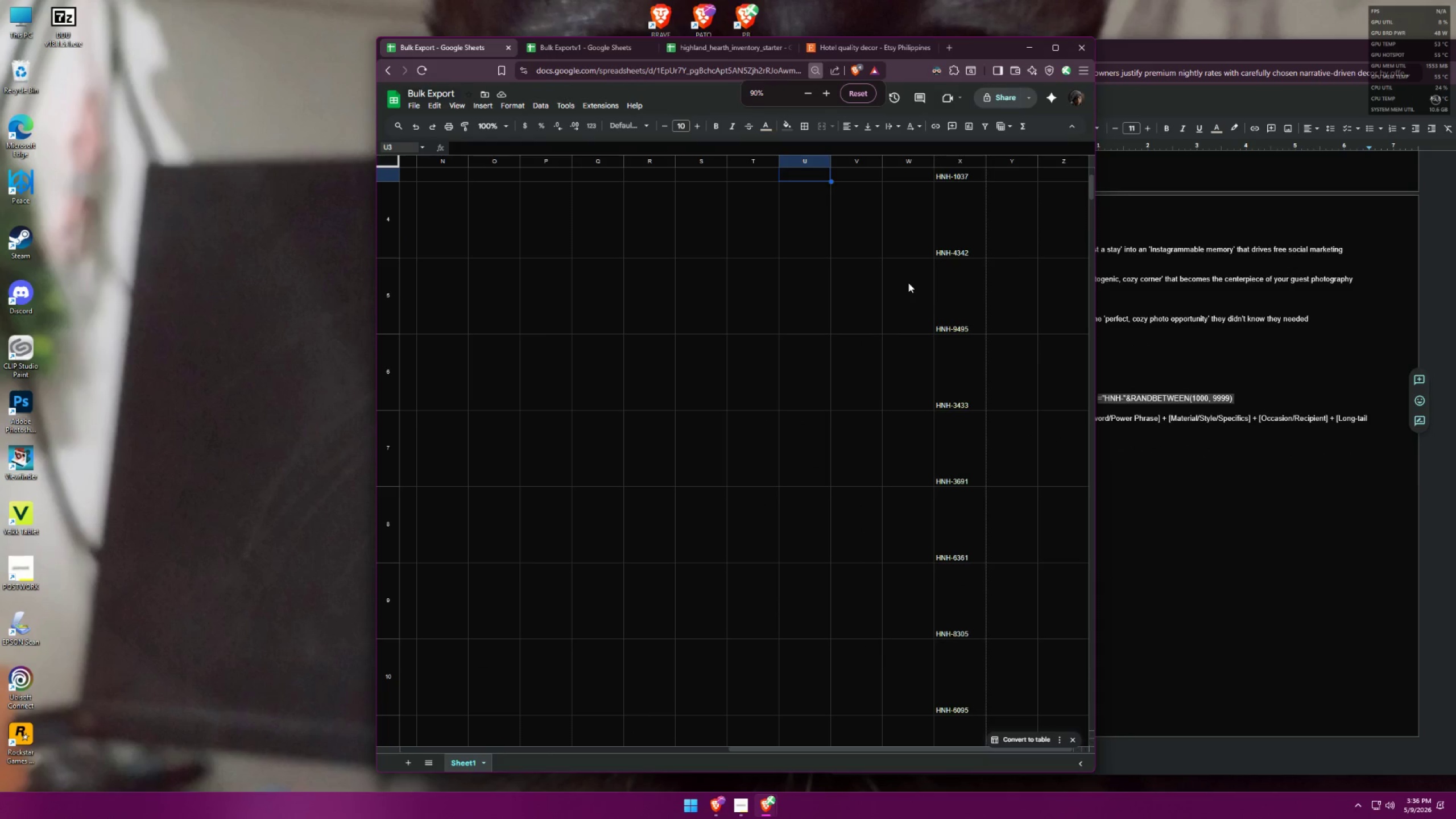 
scroll: coordinate [908, 282], scroll_direction: up, amount: 1.0
 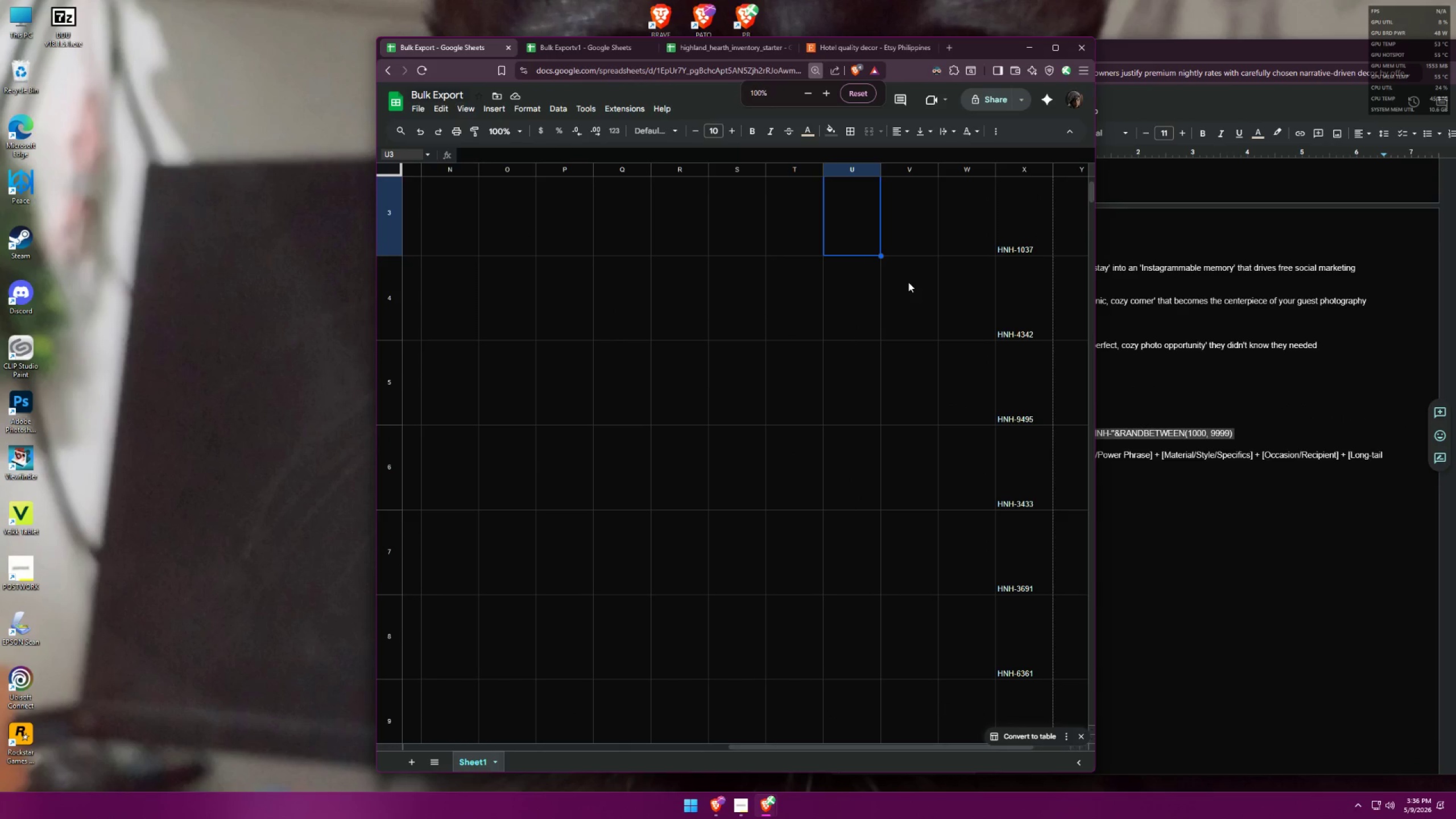 
key(Control+ControlLeft)
 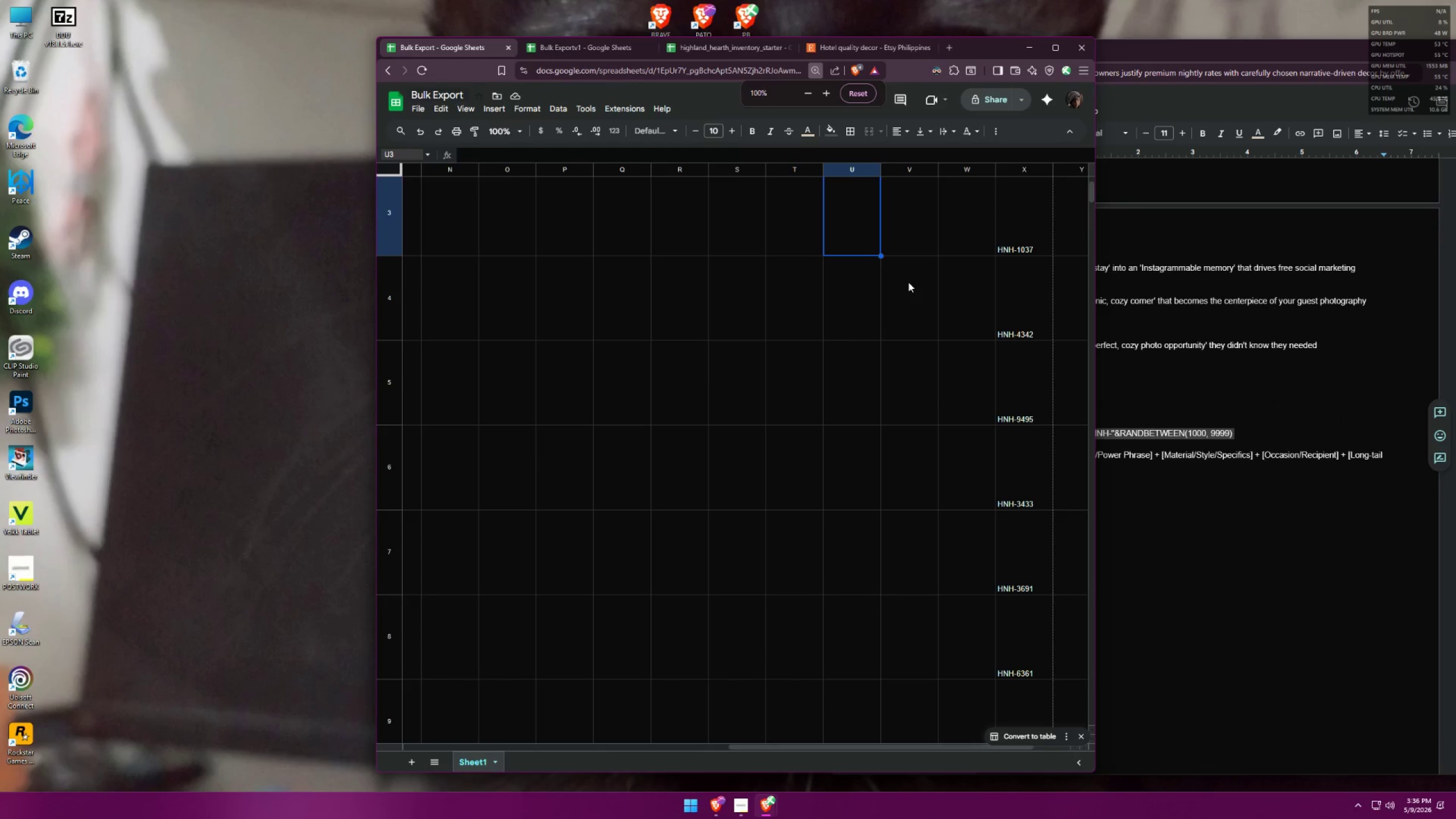 
key(Control+ControlLeft)
 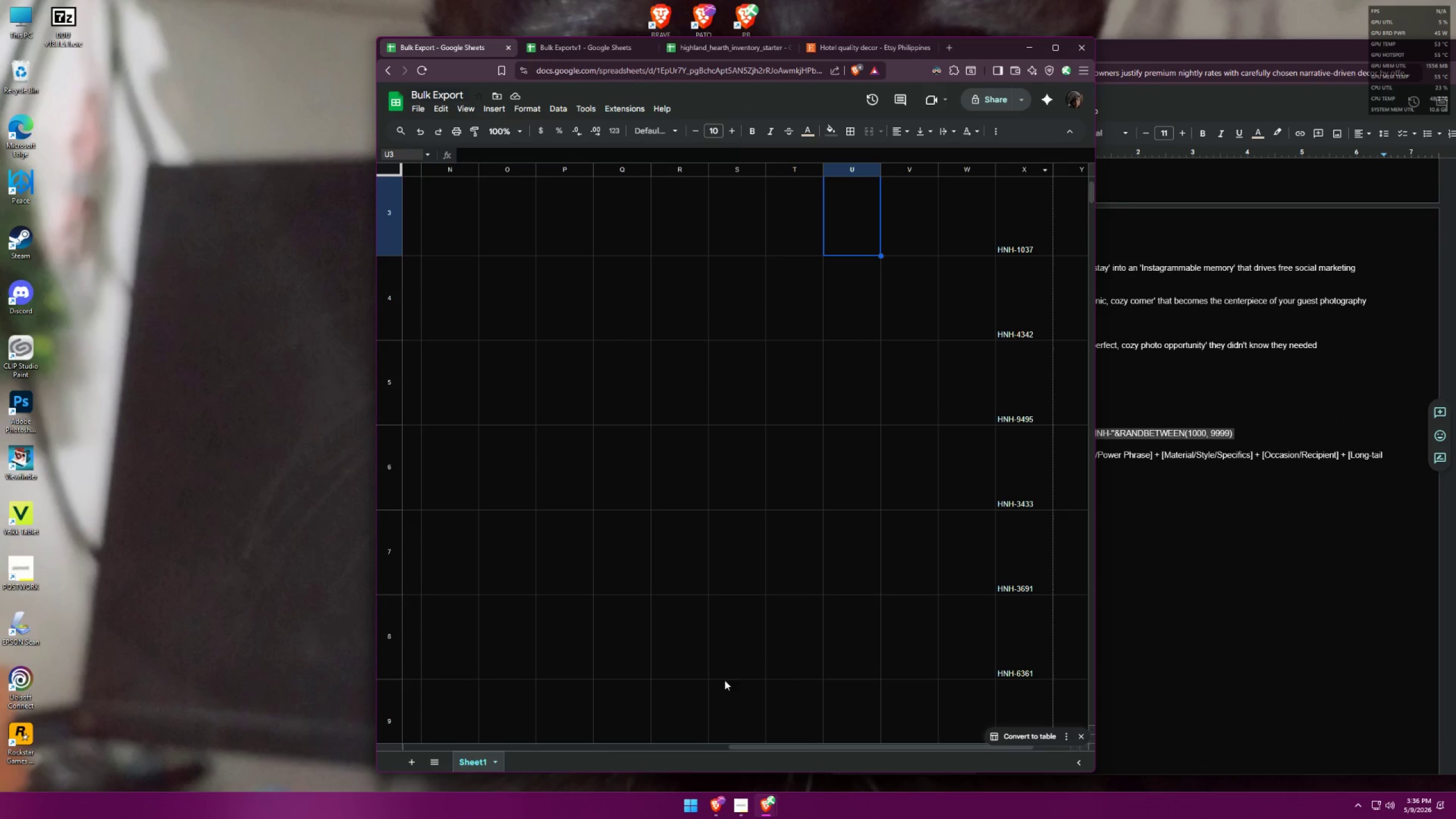 
left_click_drag(start_coordinate=[780, 748], to_coordinate=[845, 747])
 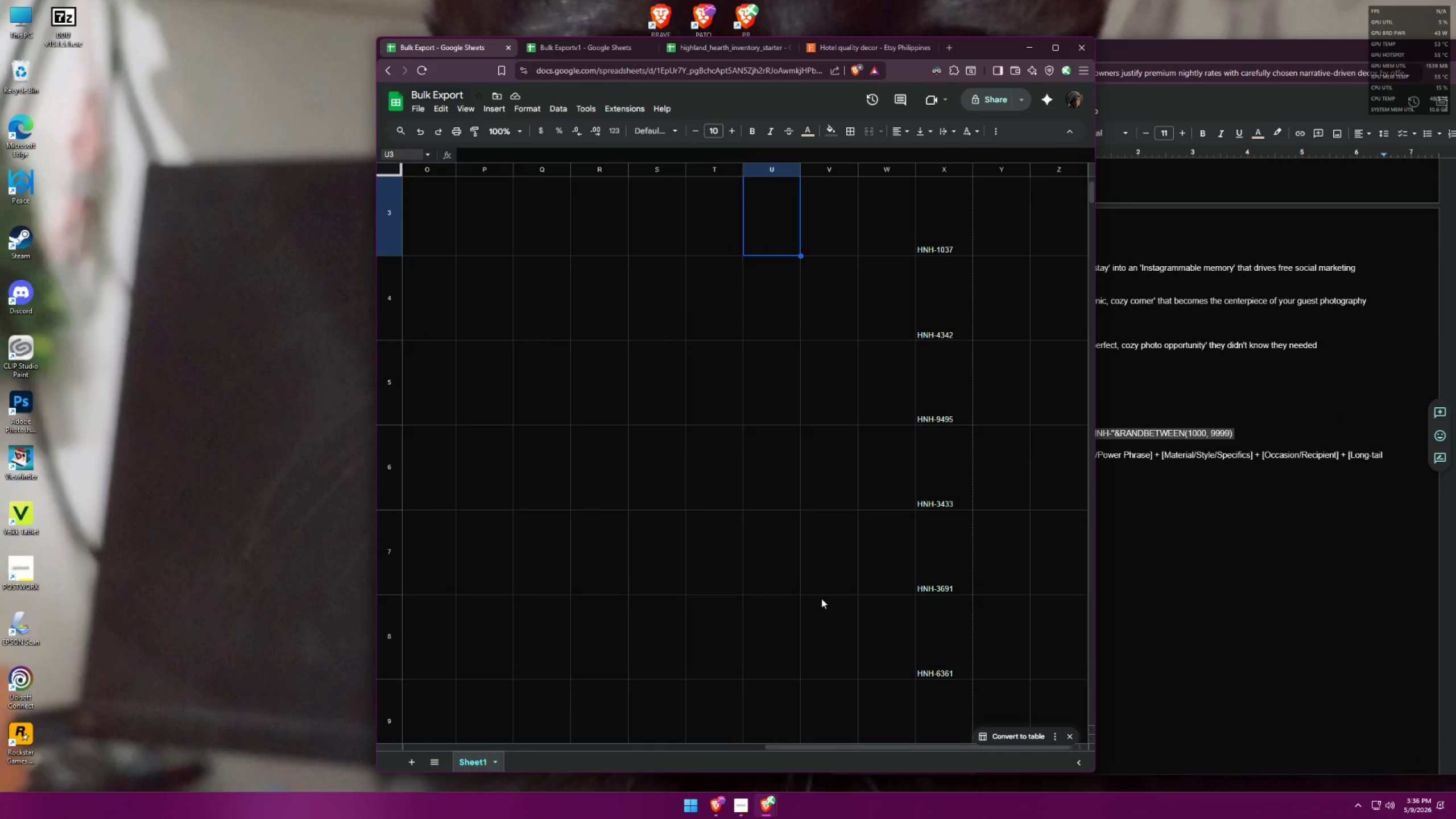 
scroll: coordinate [823, 595], scroll_direction: up, amount: 7.0
 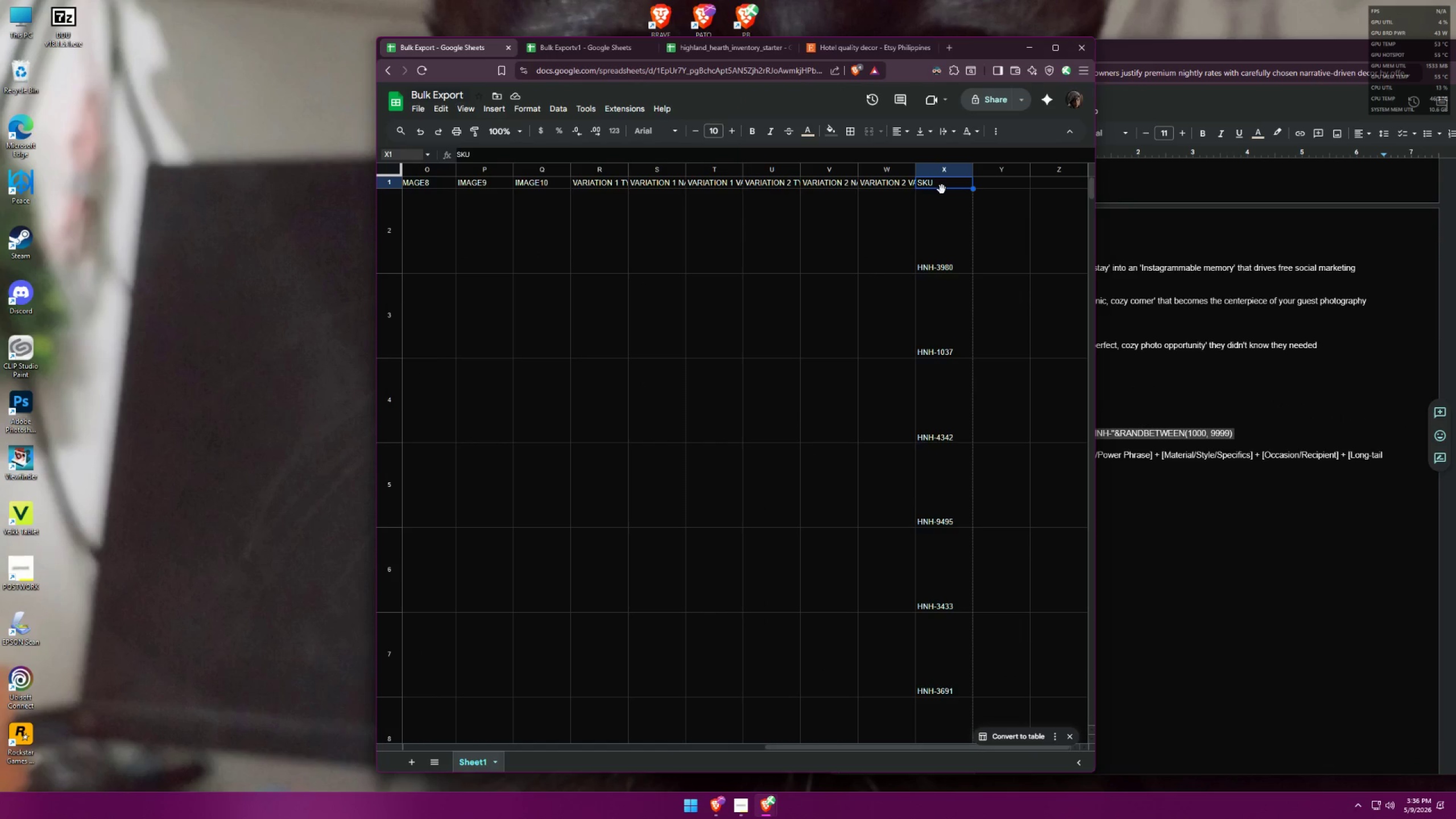 
hold_key(key=ArrowDown, duration=1.5)
 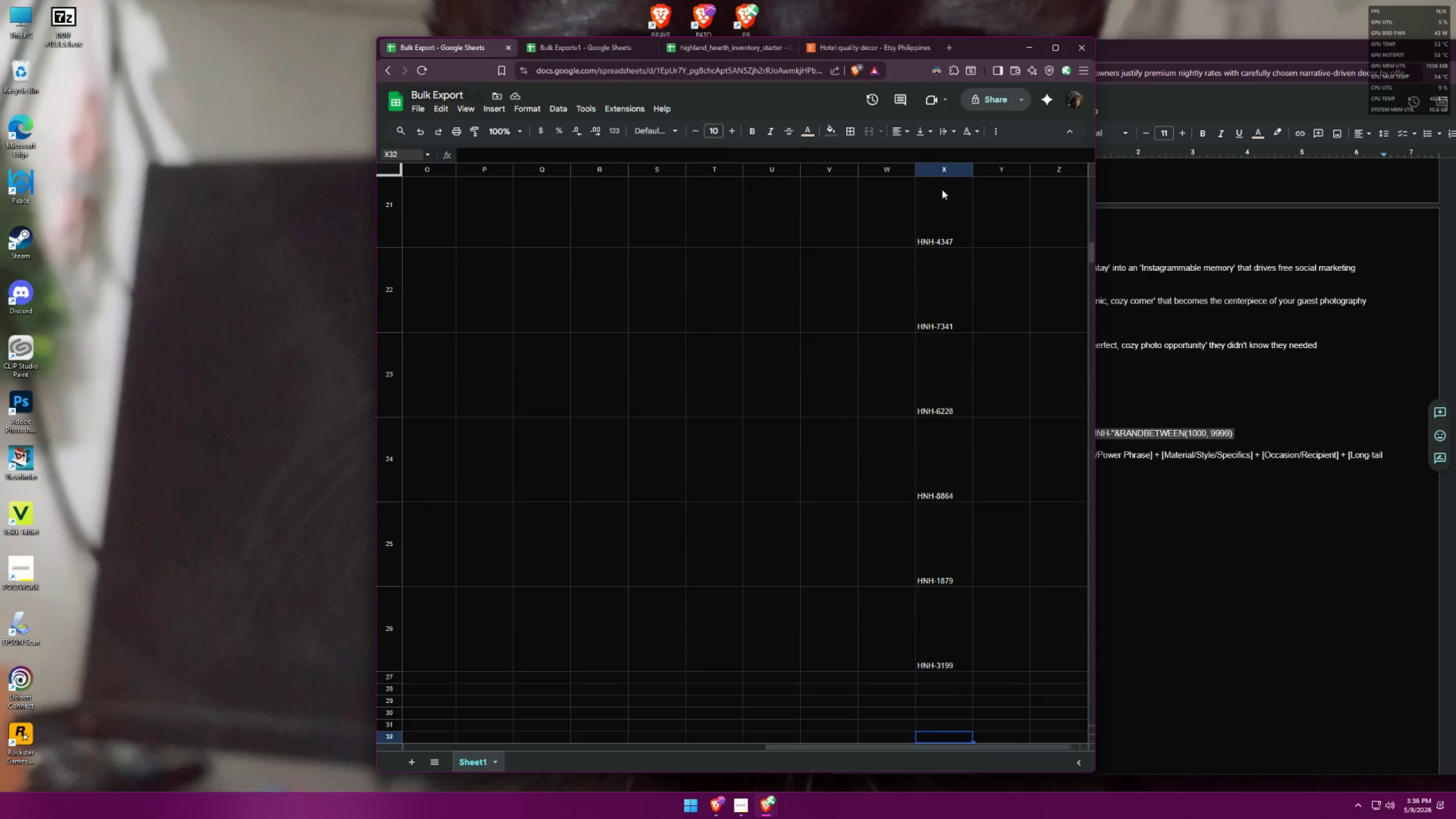 
key(ArrowDown)
 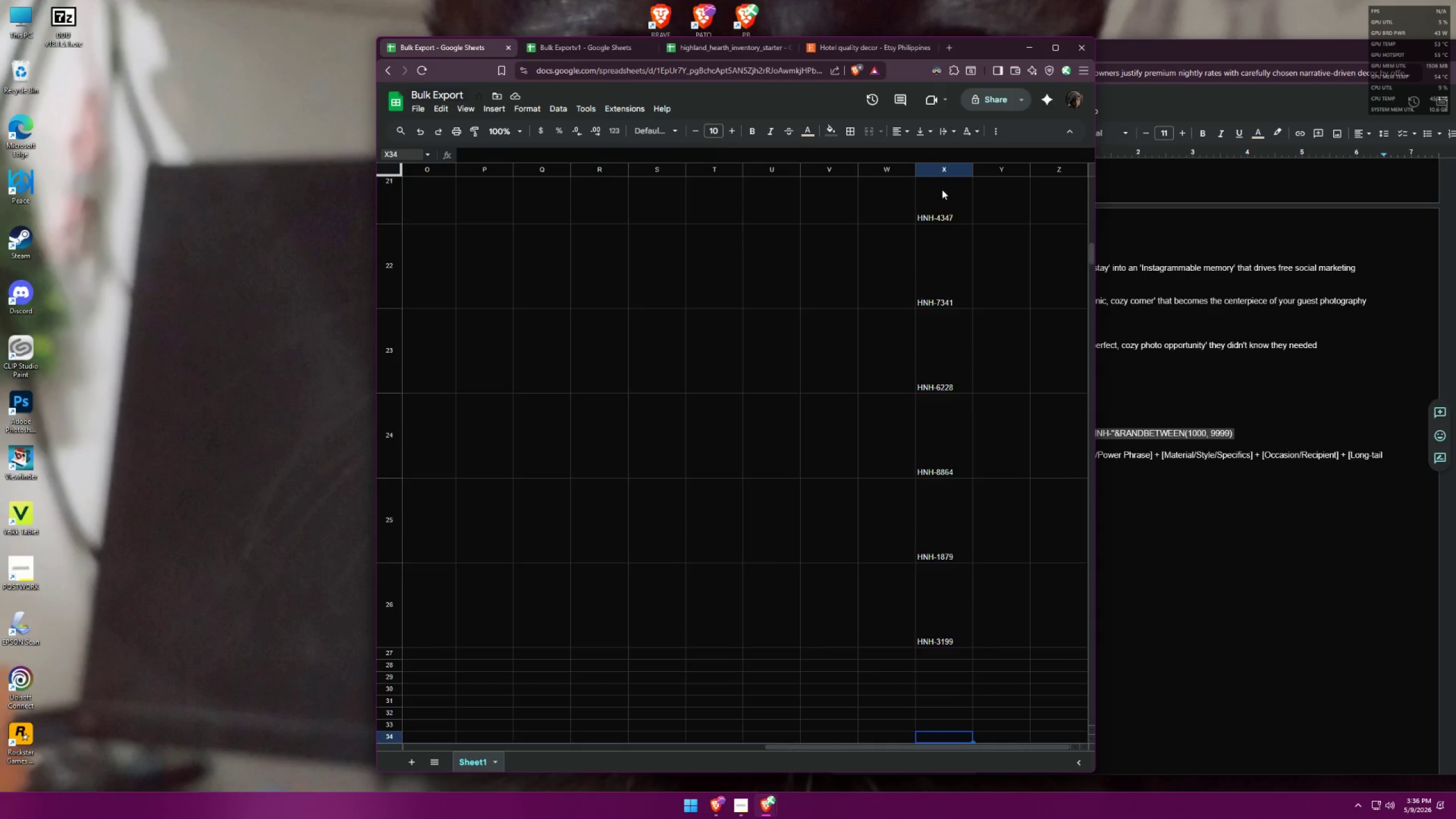 
key(ArrowDown)
 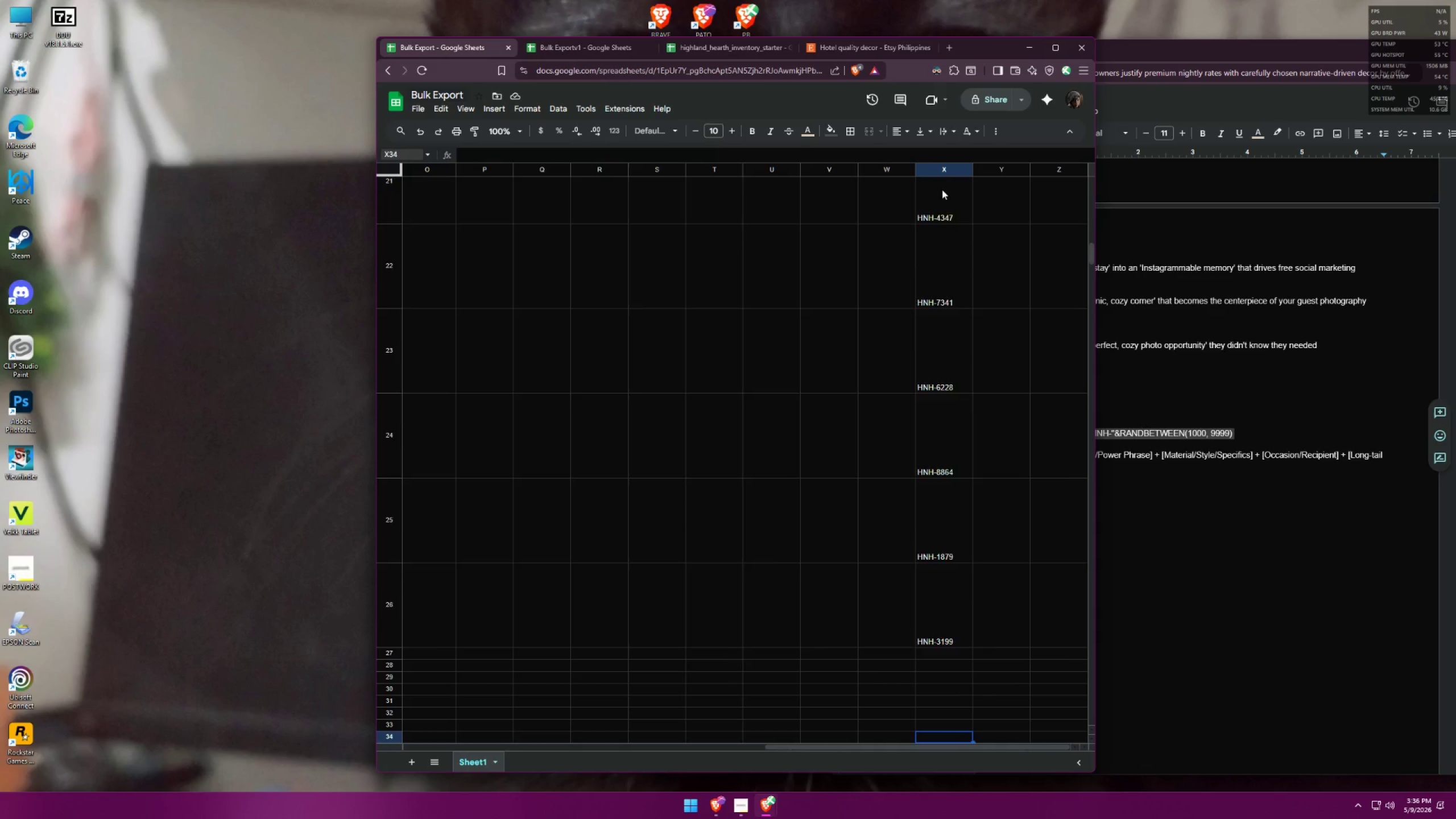 
key(ArrowDown)
 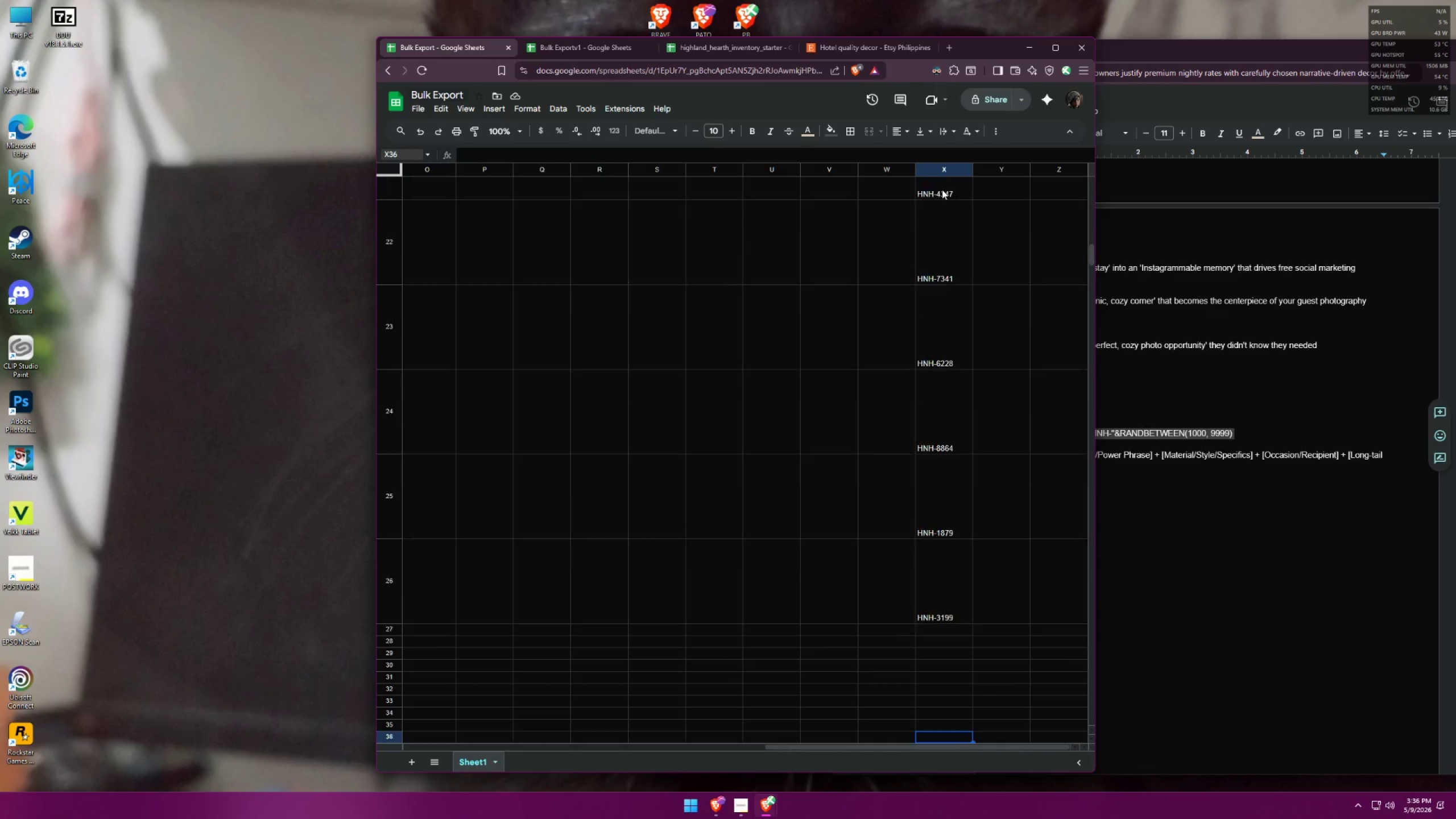 
key(ArrowDown)
 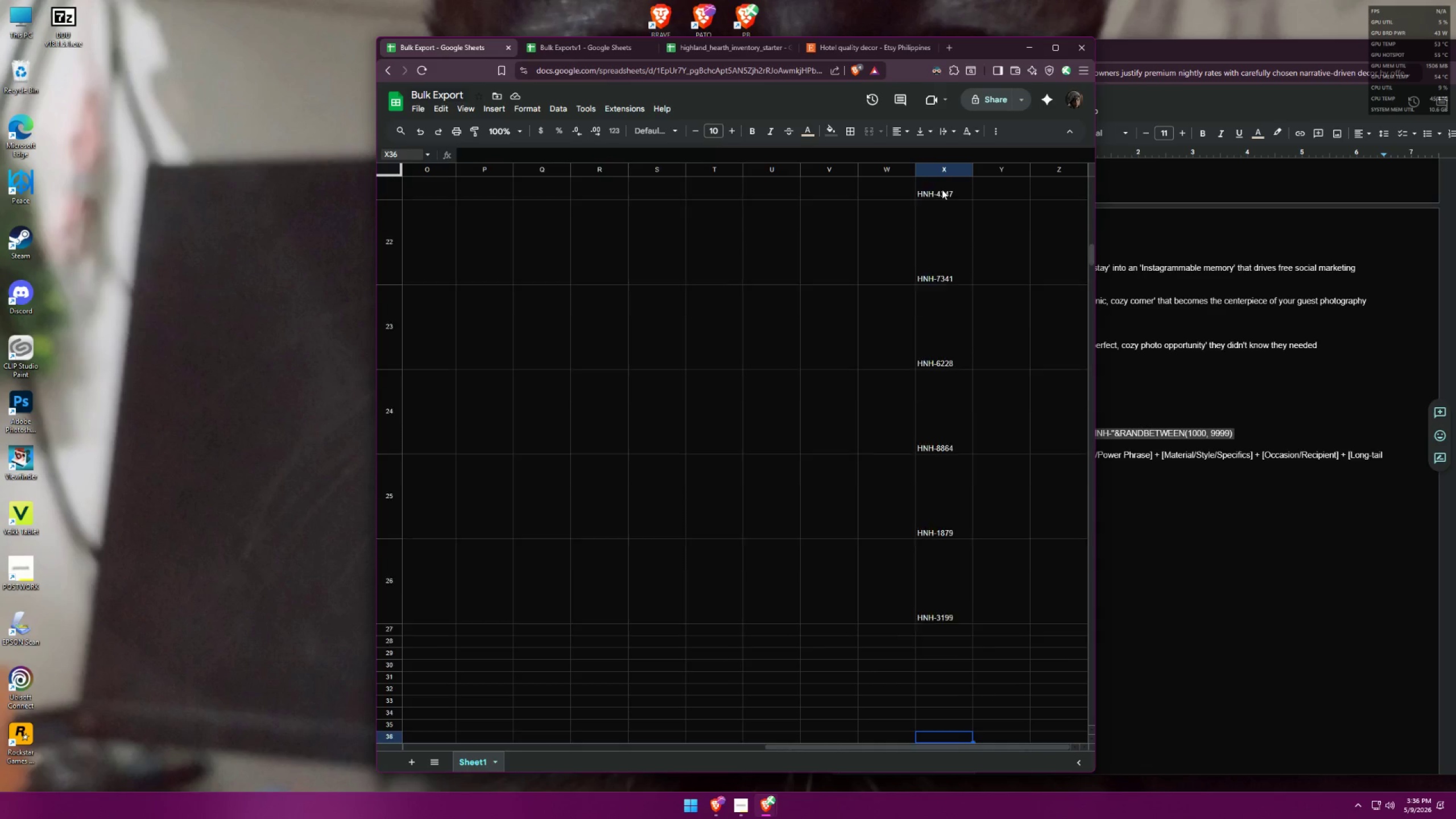 
key(ArrowDown)
 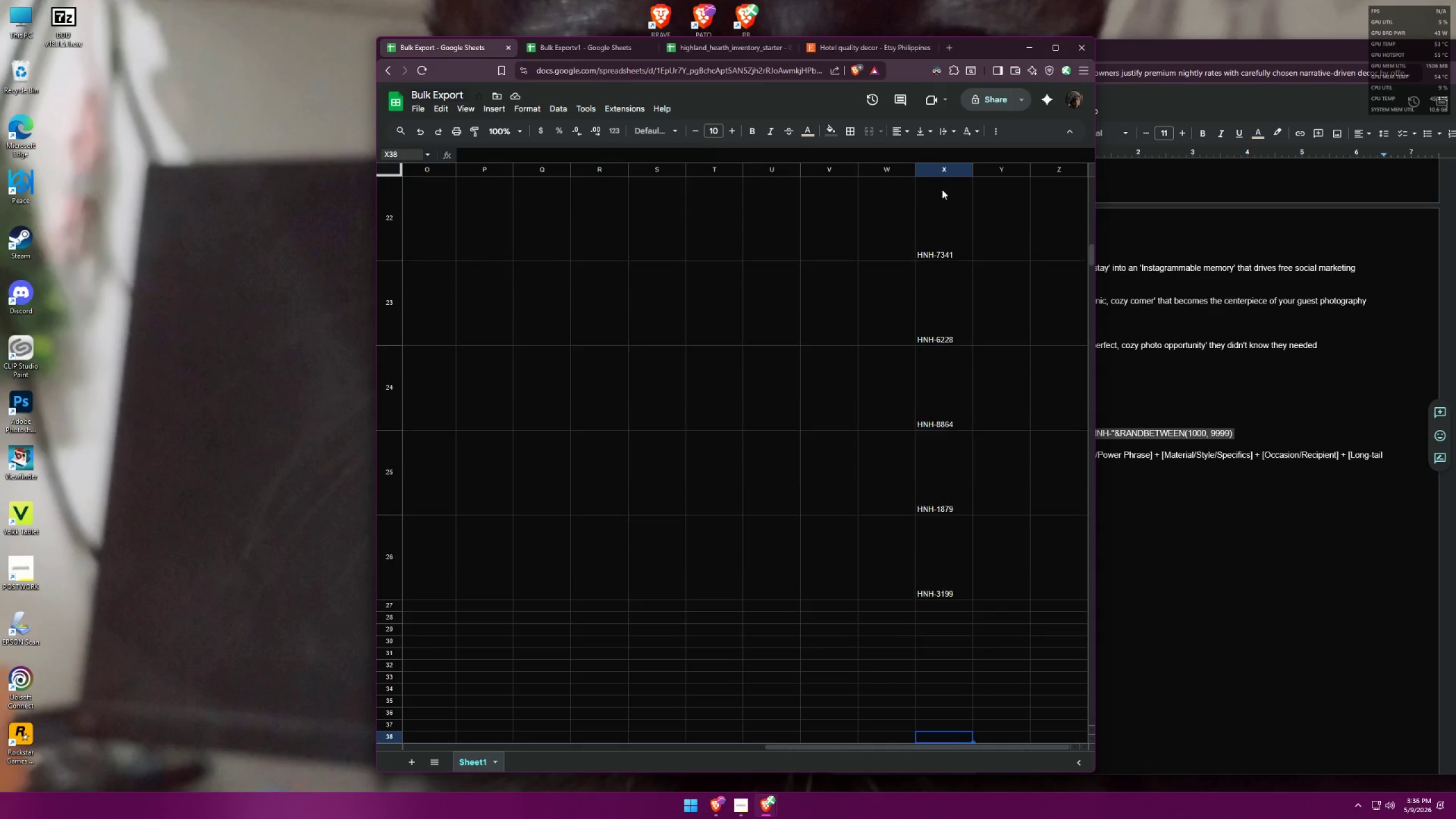 
key(ArrowDown)
 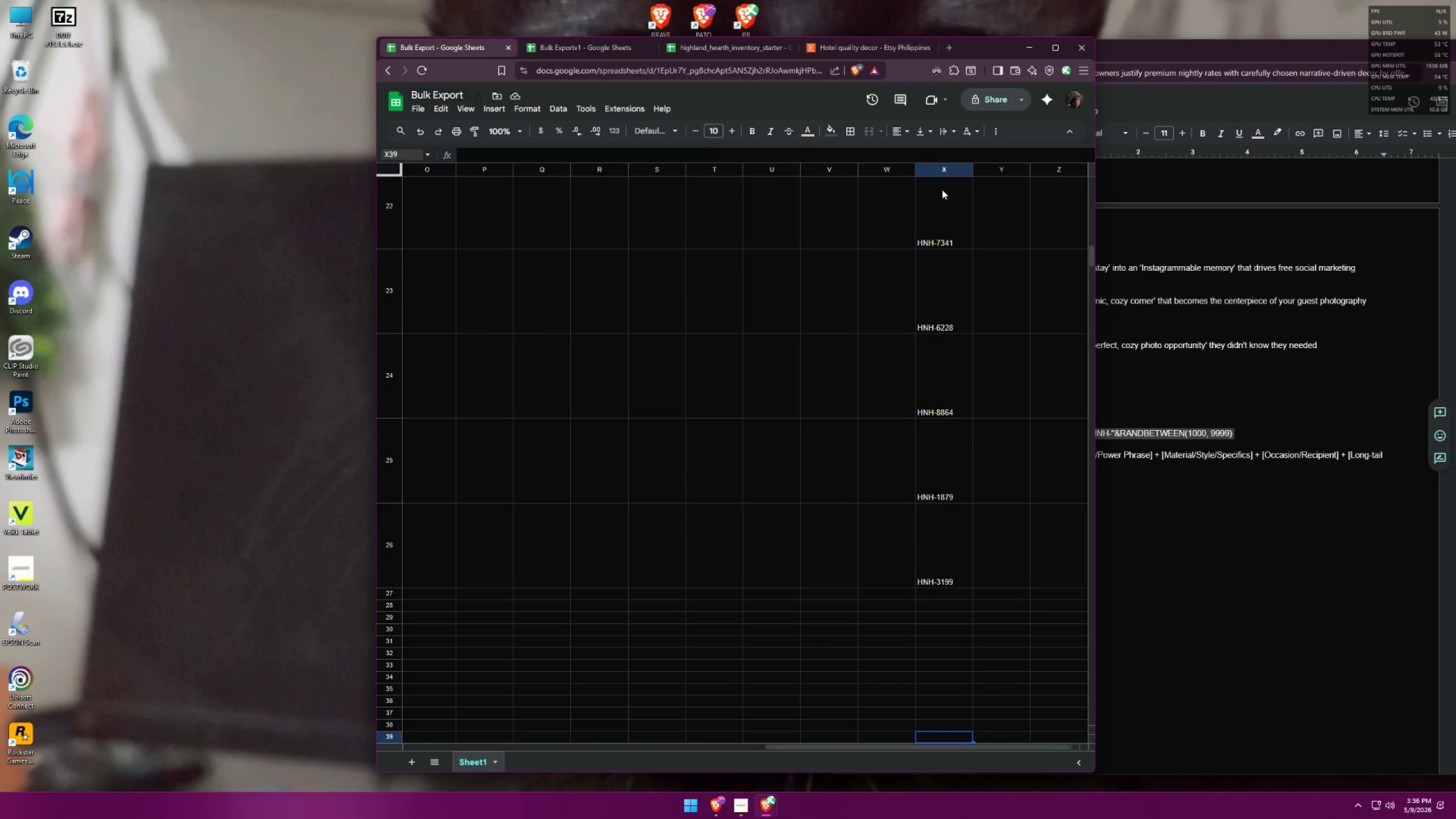 
key(ArrowUp)
 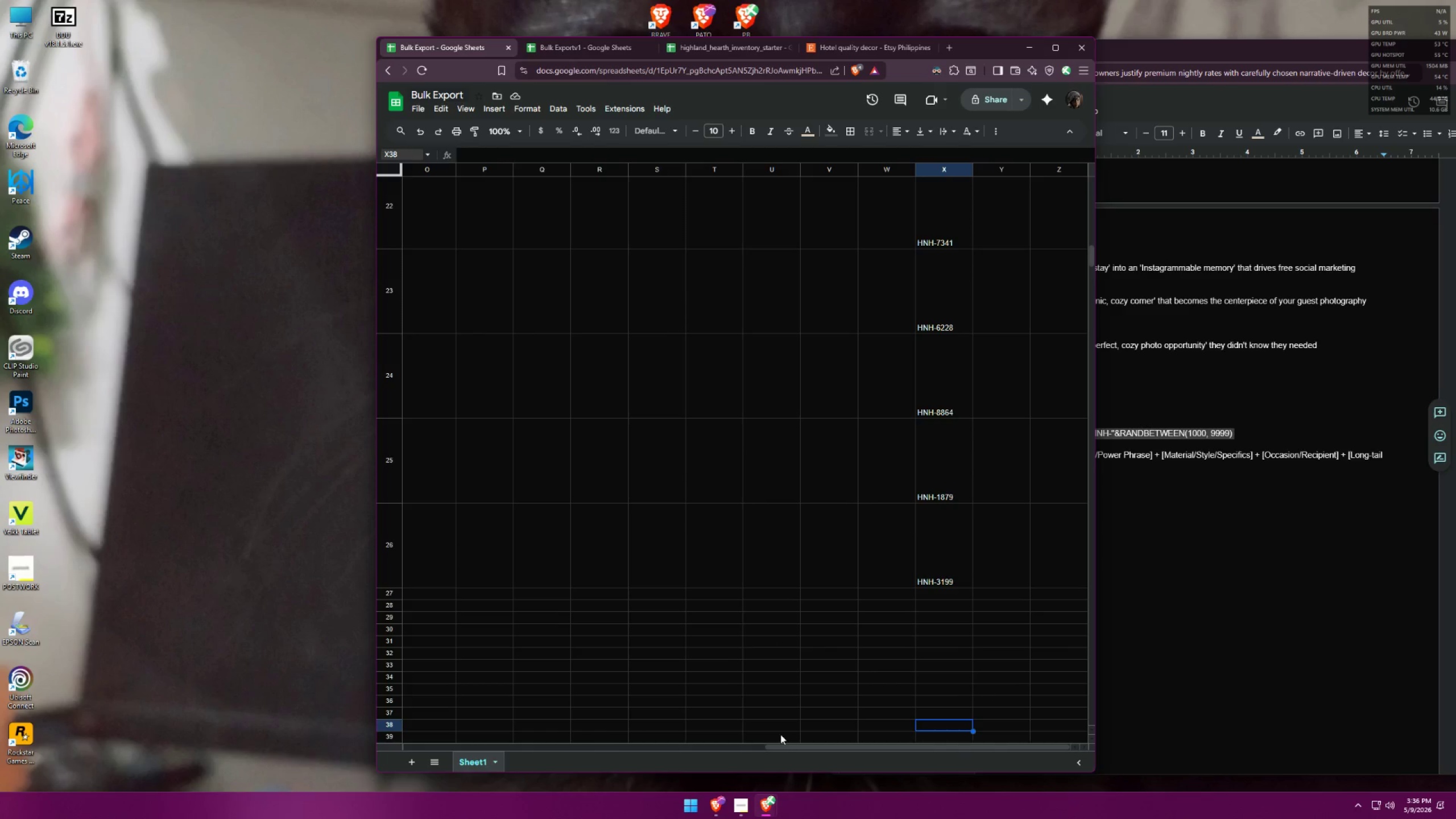 
left_click_drag(start_coordinate=[793, 749], to_coordinate=[271, 698])
 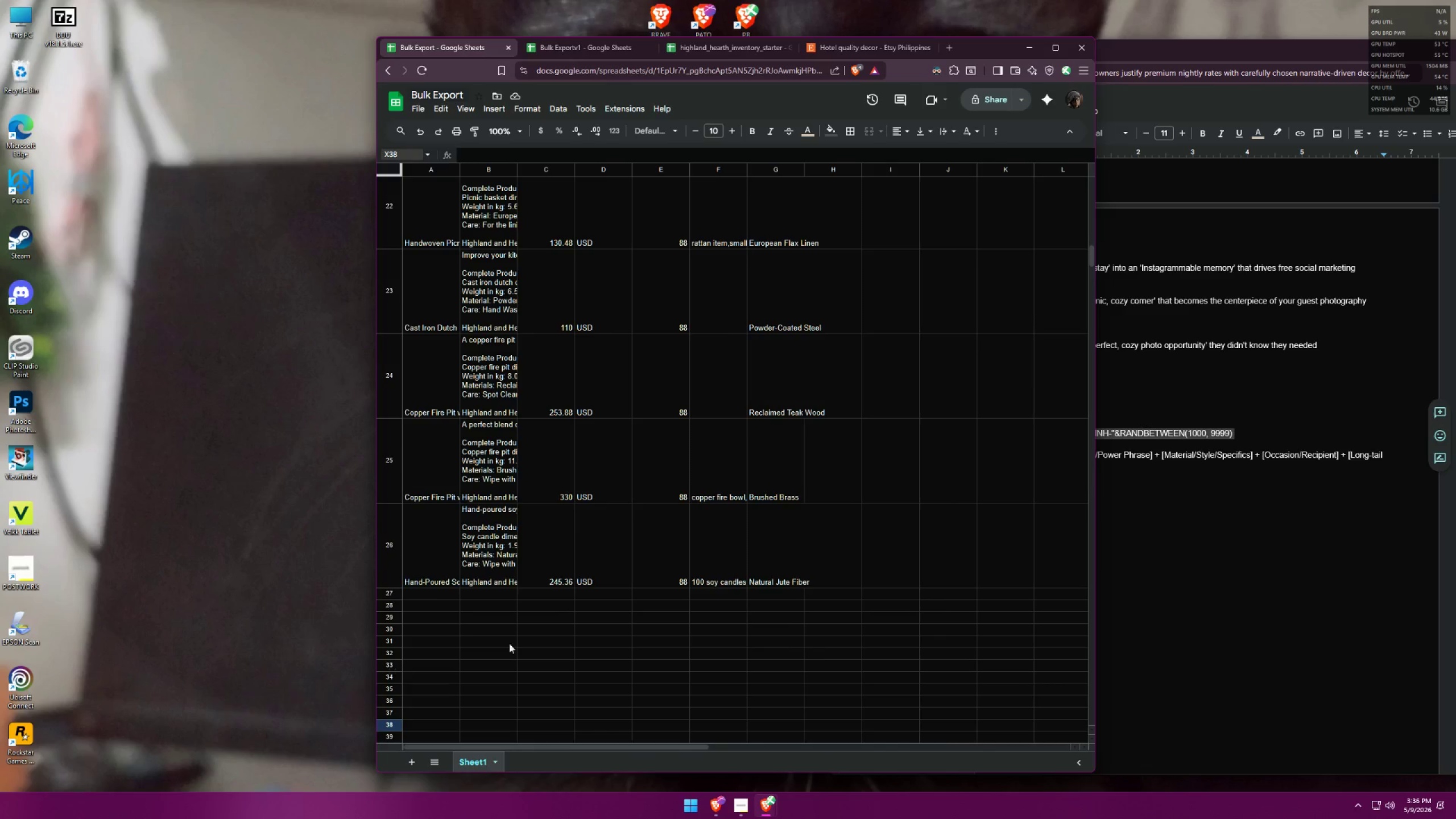 
scroll: coordinate [612, 555], scroll_direction: up, amount: 35.0
 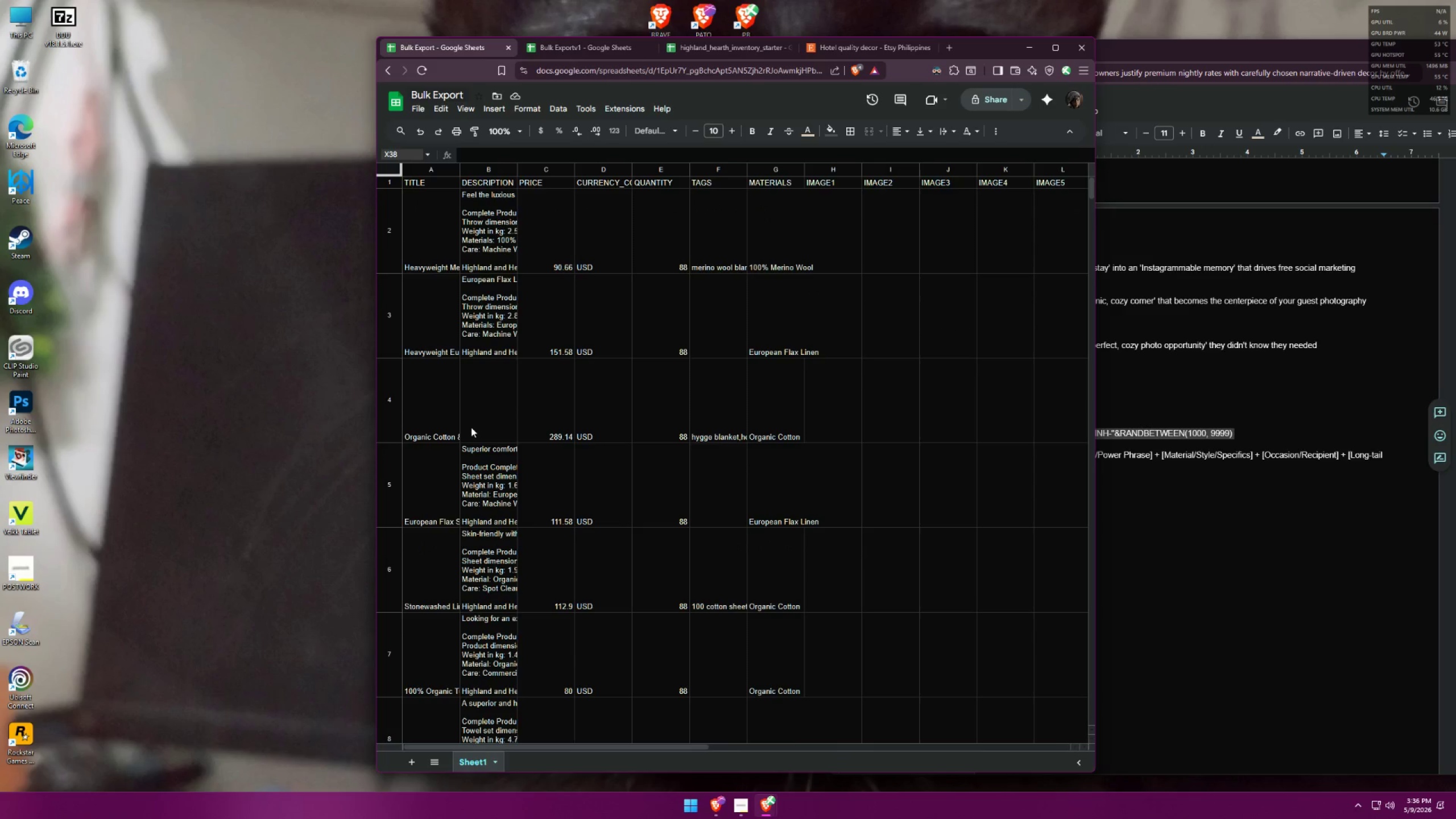 
left_click([471, 423])
 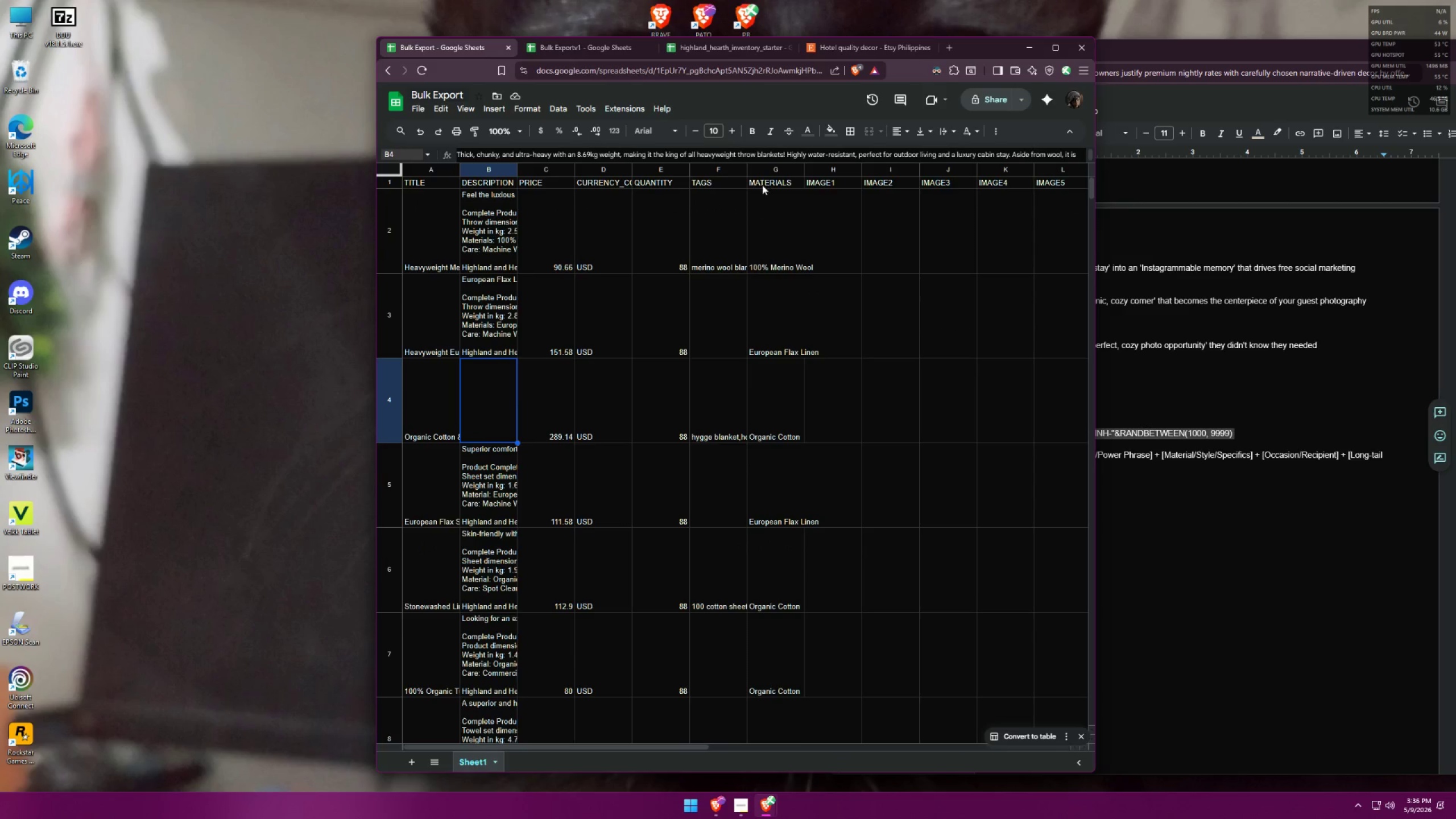 
left_click([811, 129])
 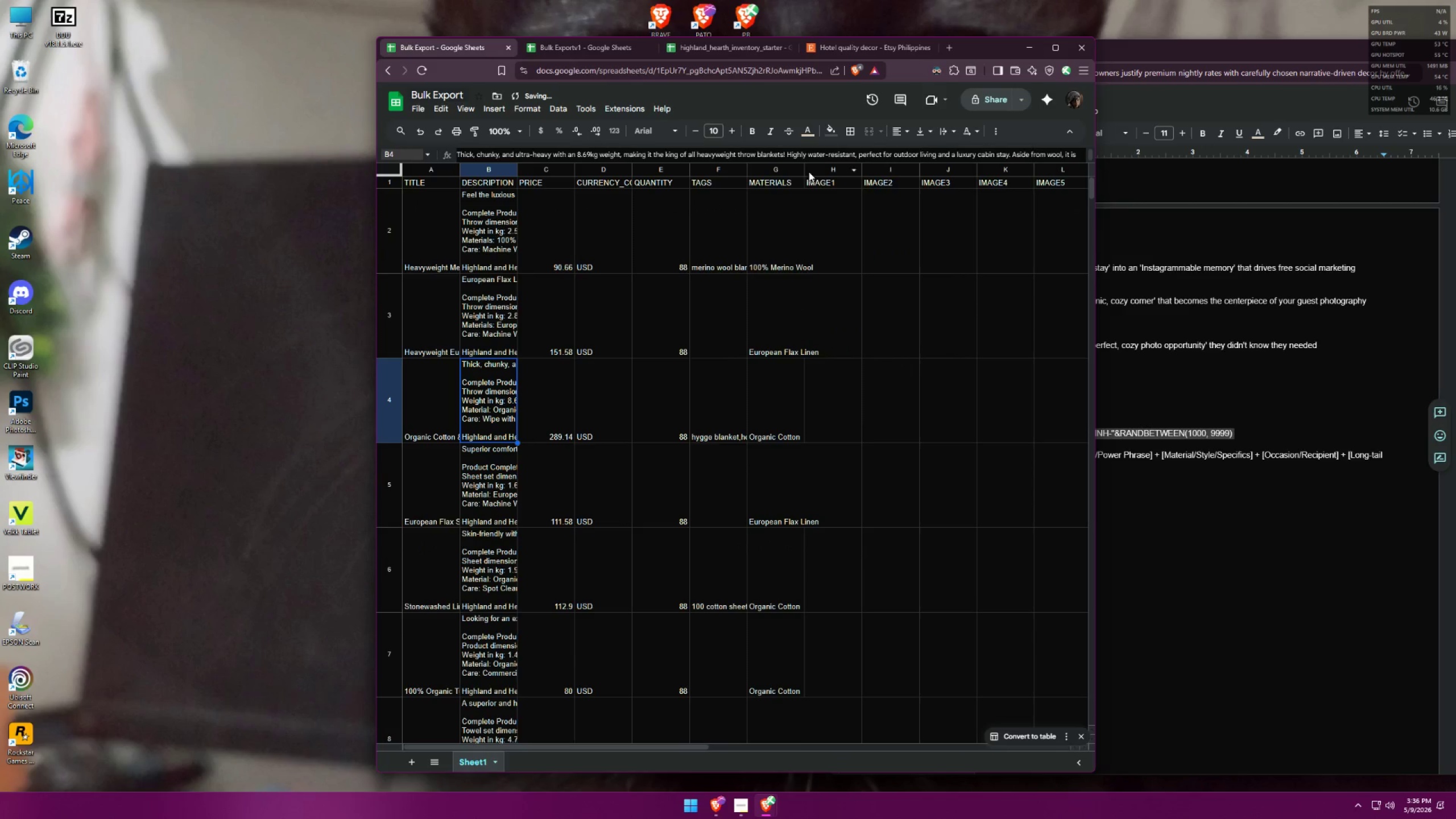 
scroll: coordinate [726, 495], scroll_direction: up, amount: 4.0
 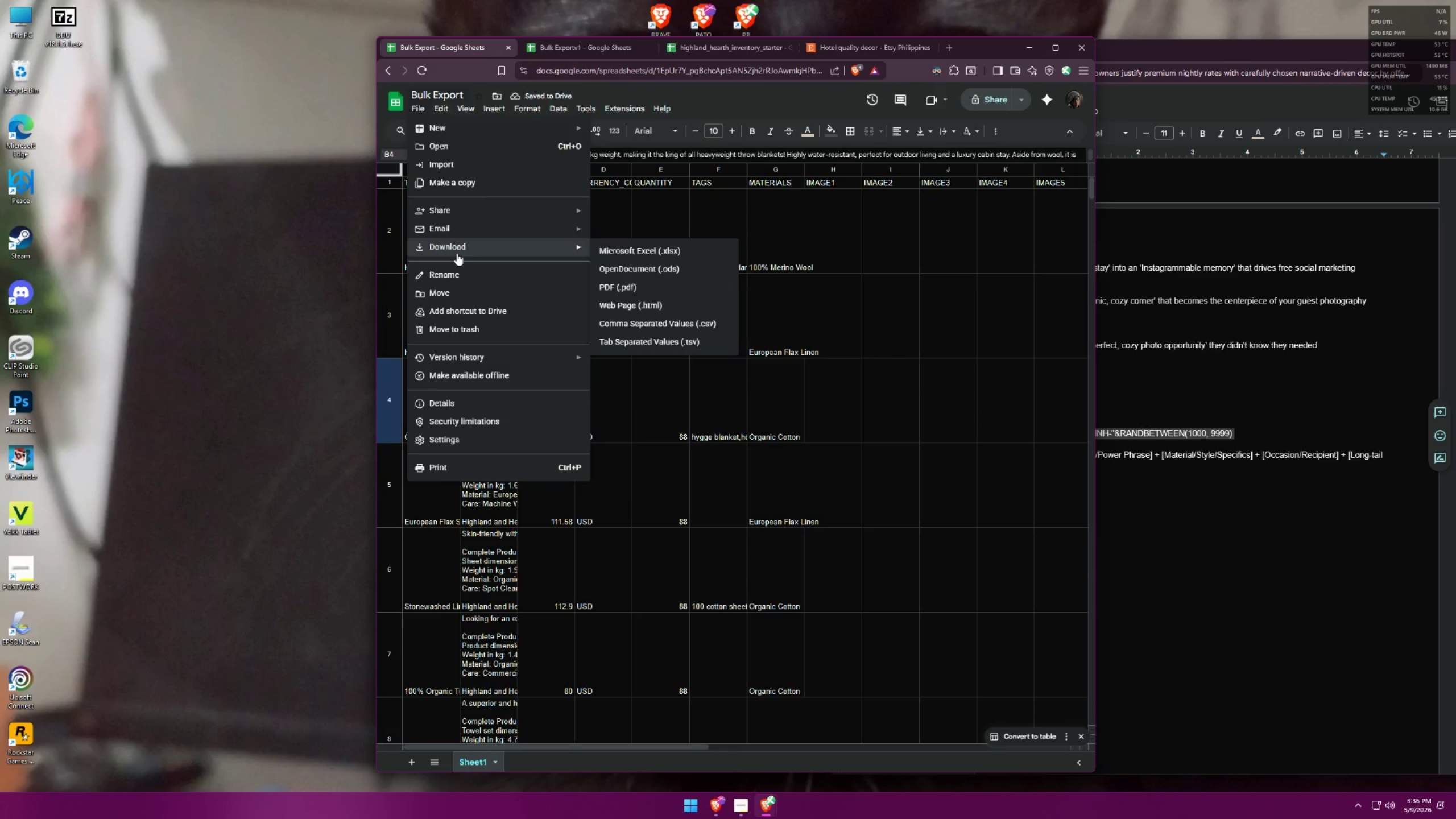 
wait(5.51)
 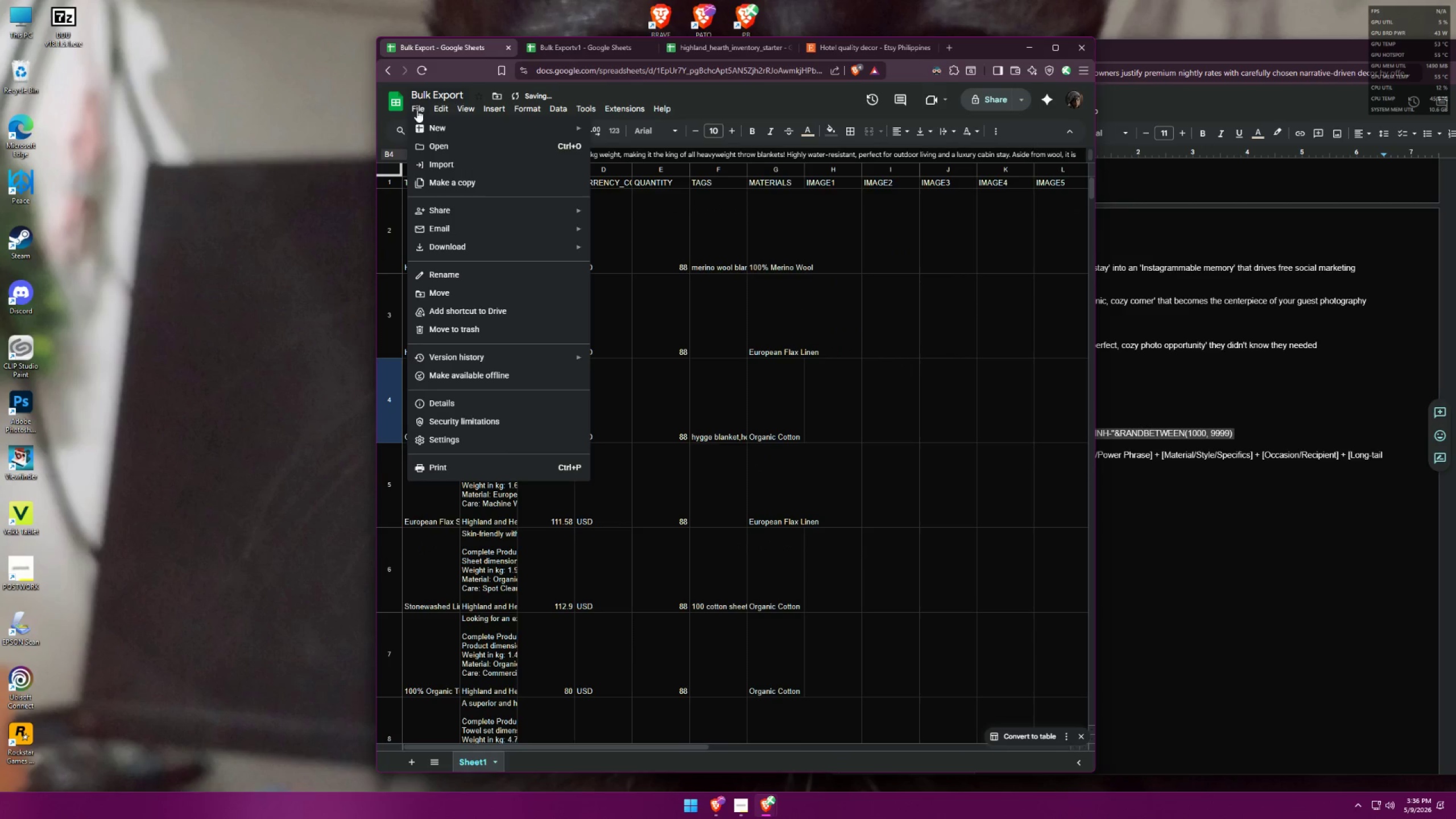 
left_click([659, 323])
 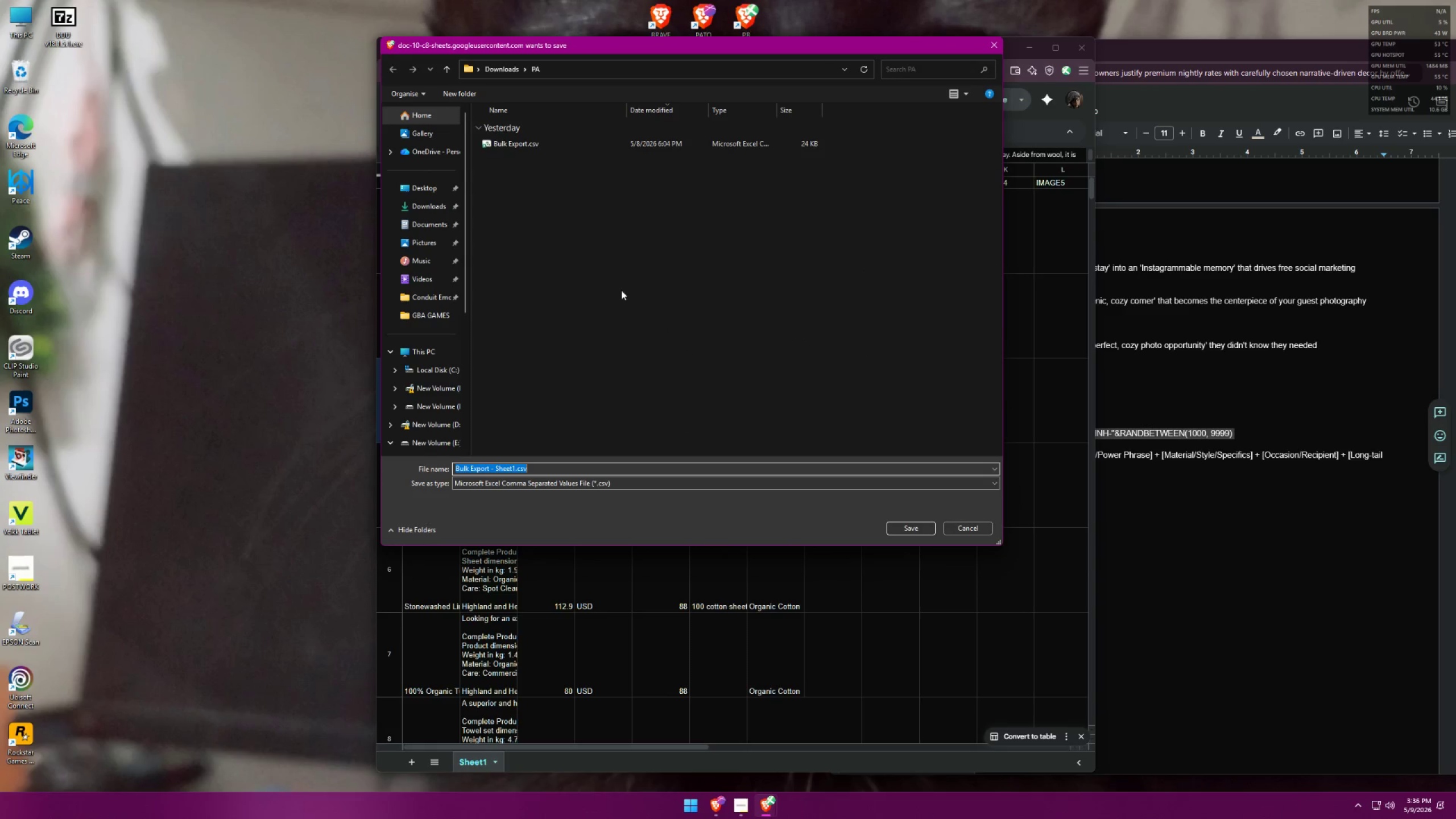 
double_click([520, 146])
 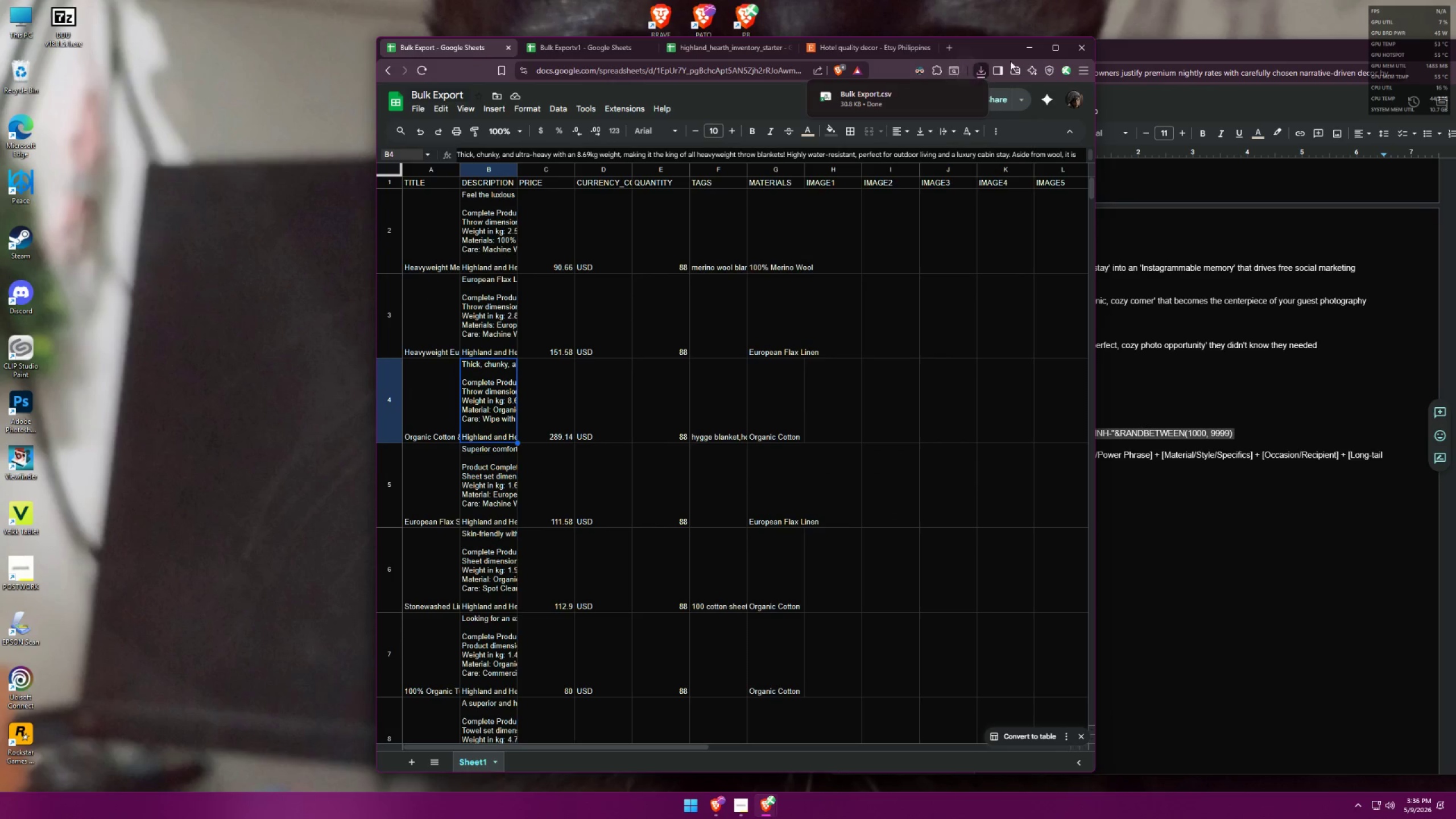 
left_click([1058, 47])
 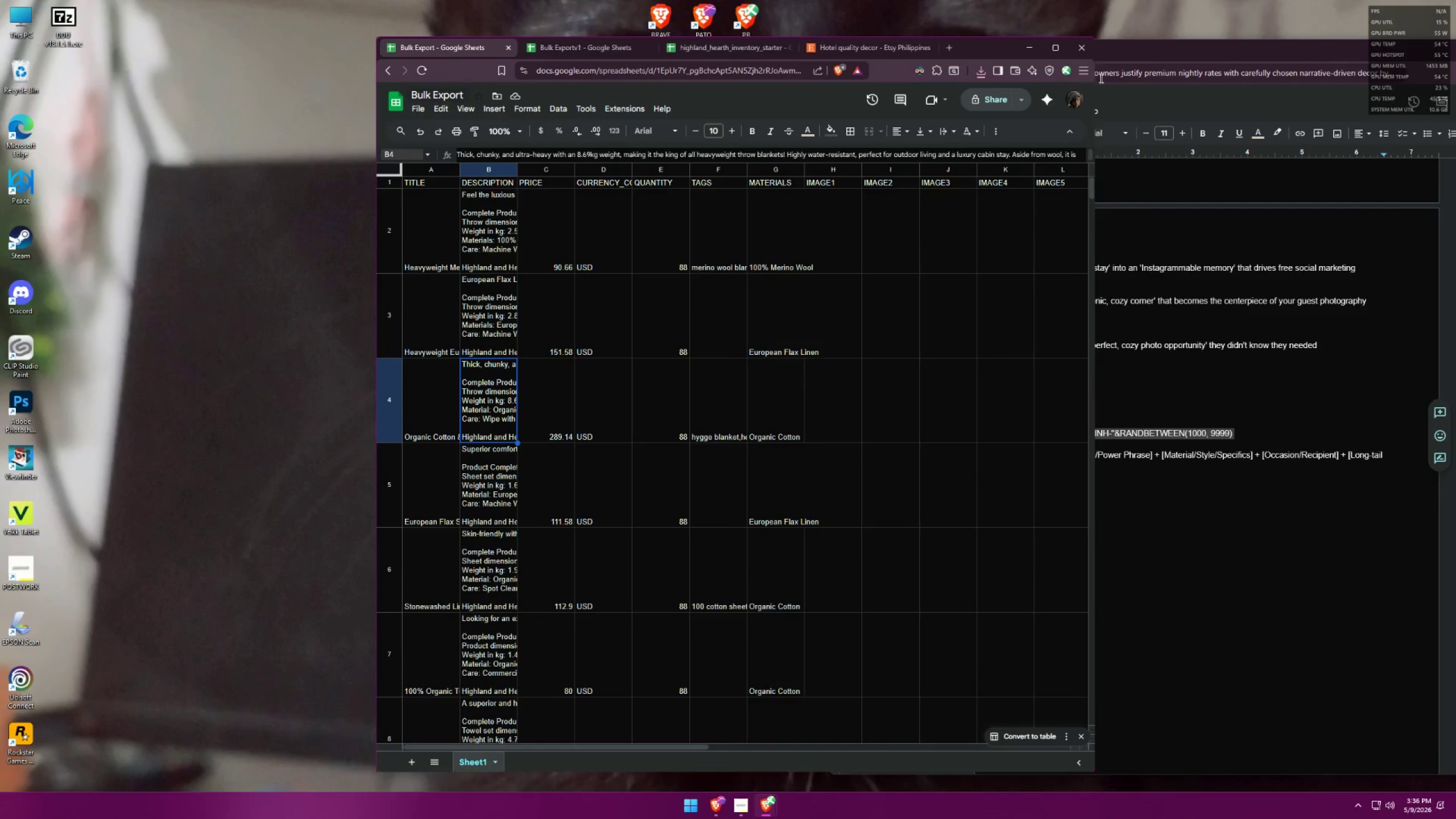 
left_click_drag(start_coordinate=[981, 48], to_coordinate=[628, 52])
 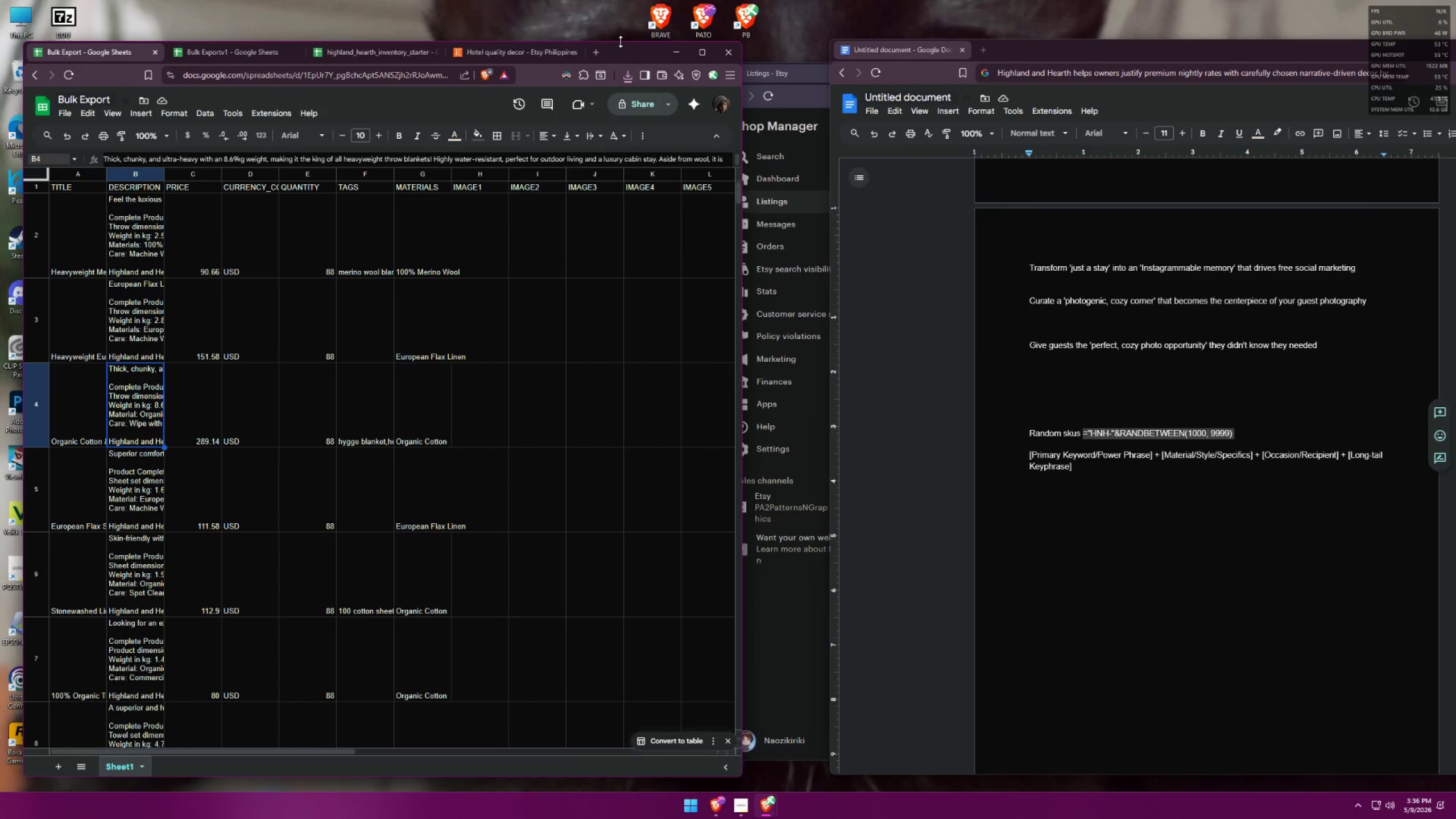 
left_click_drag(start_coordinate=[621, 42], to_coordinate=[620, 6])
 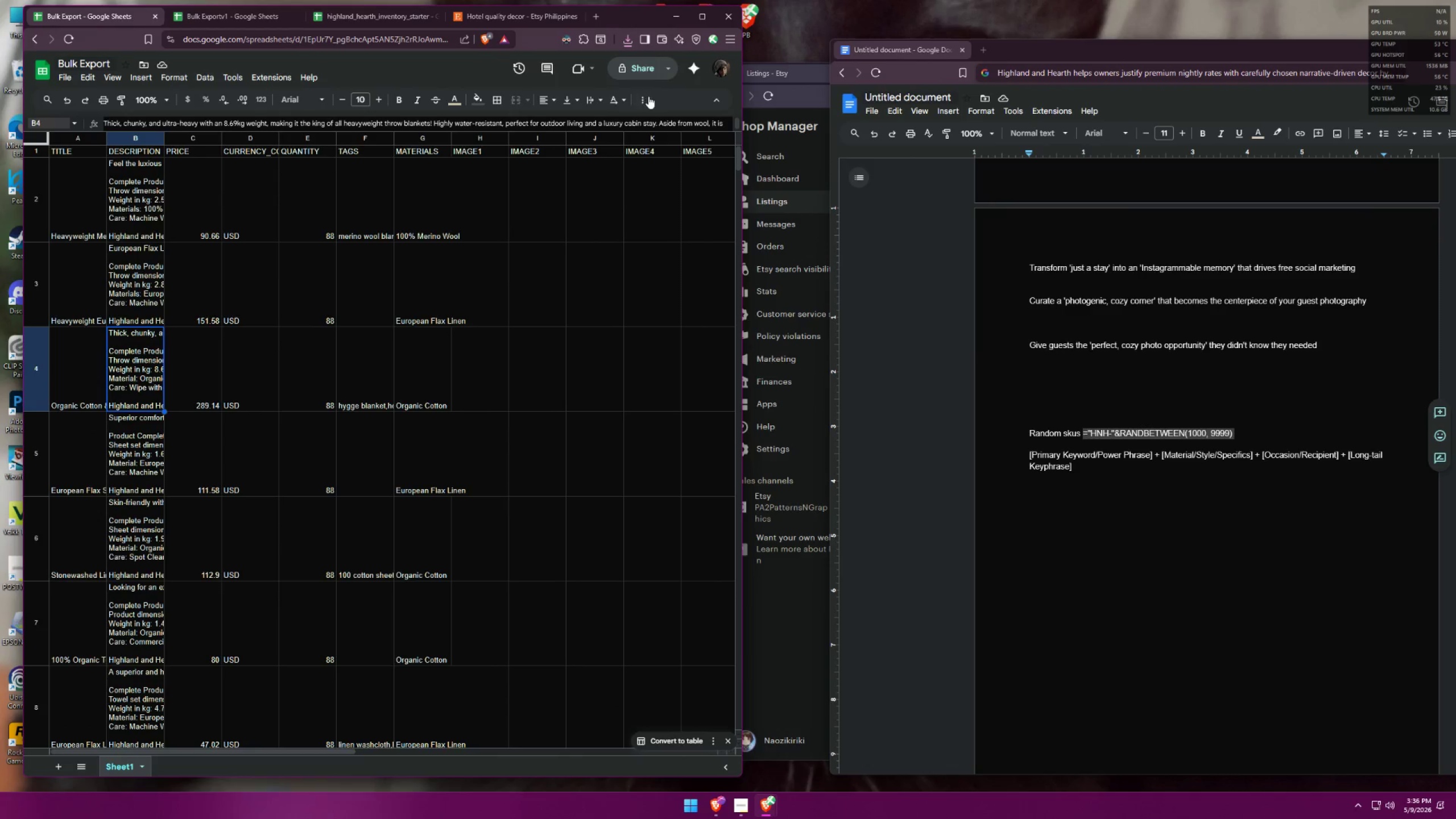 
scroll: coordinate [421, 296], scroll_direction: up, amount: 9.0
 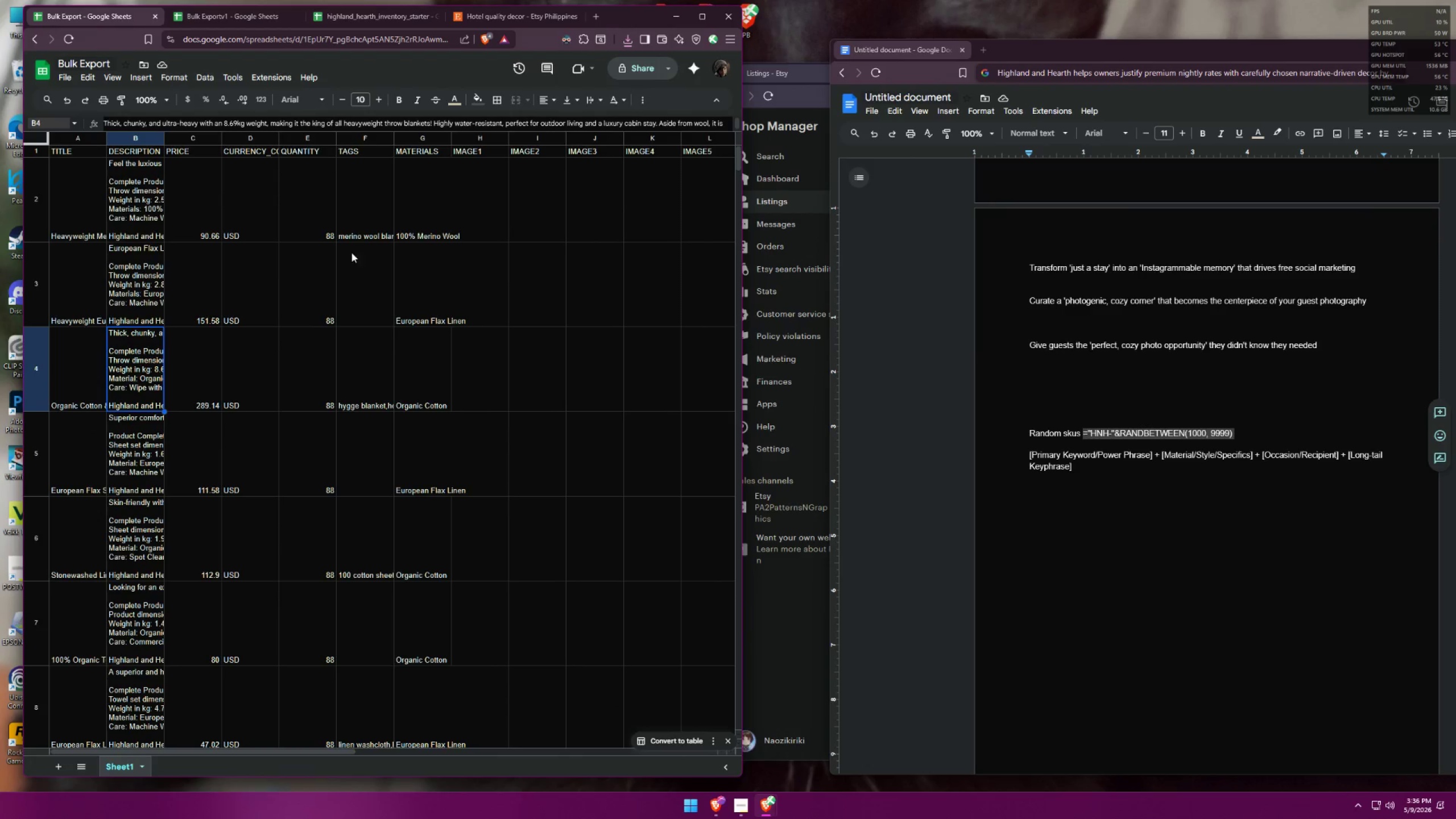 
left_click([354, 208])
 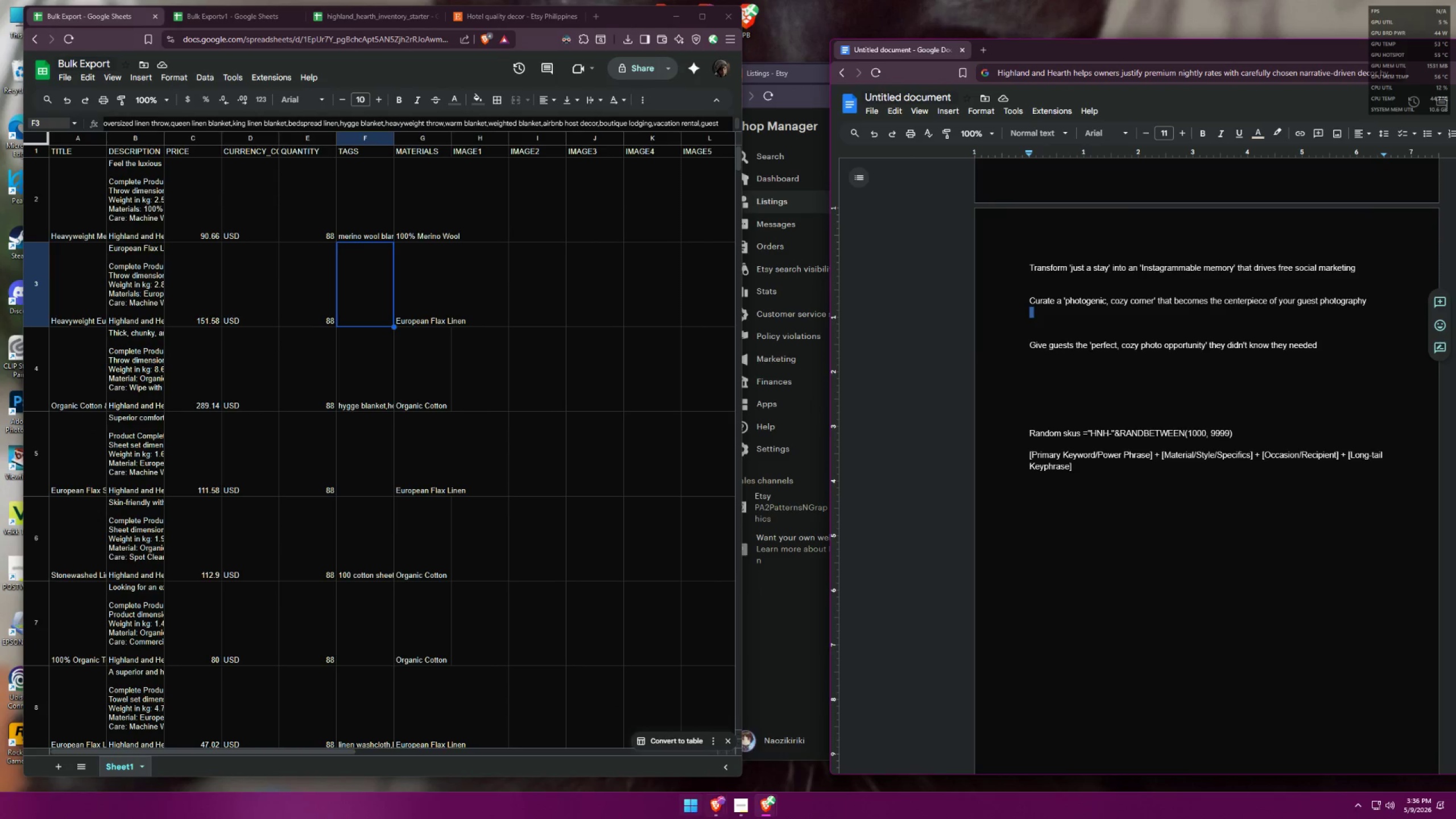 
left_click([738, 807])